 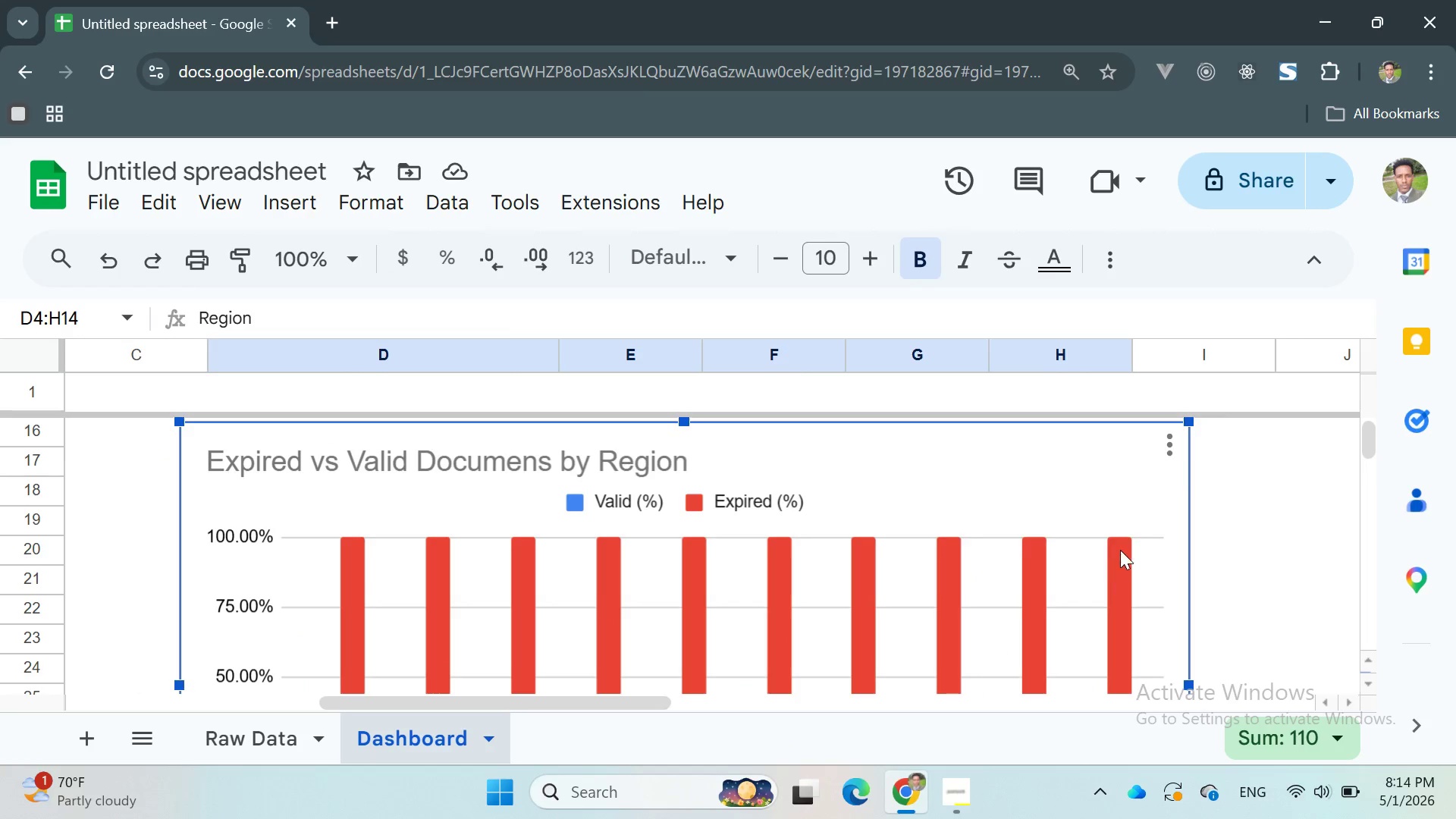 
left_click([1172, 450])
 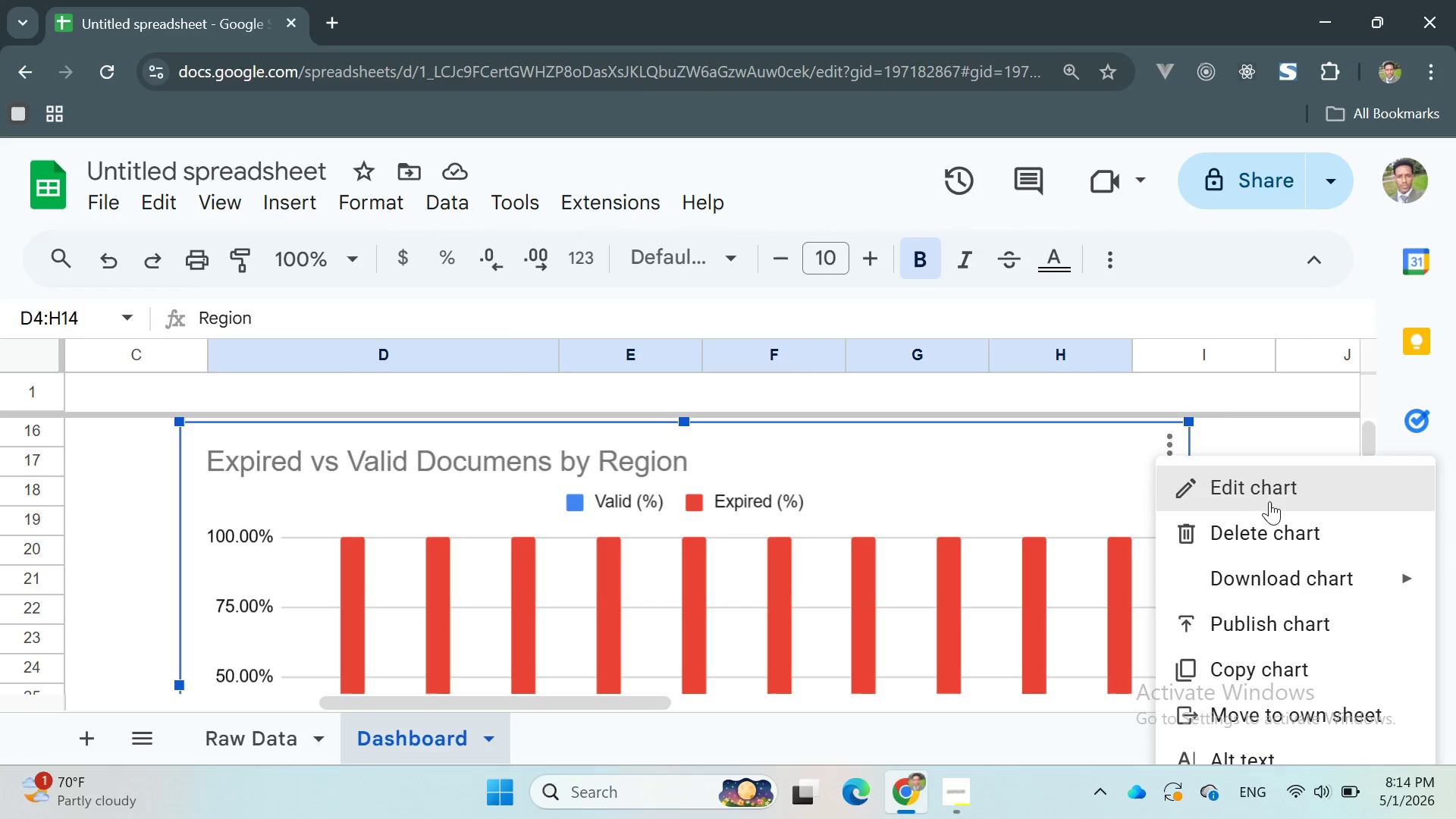 
left_click([1257, 484])
 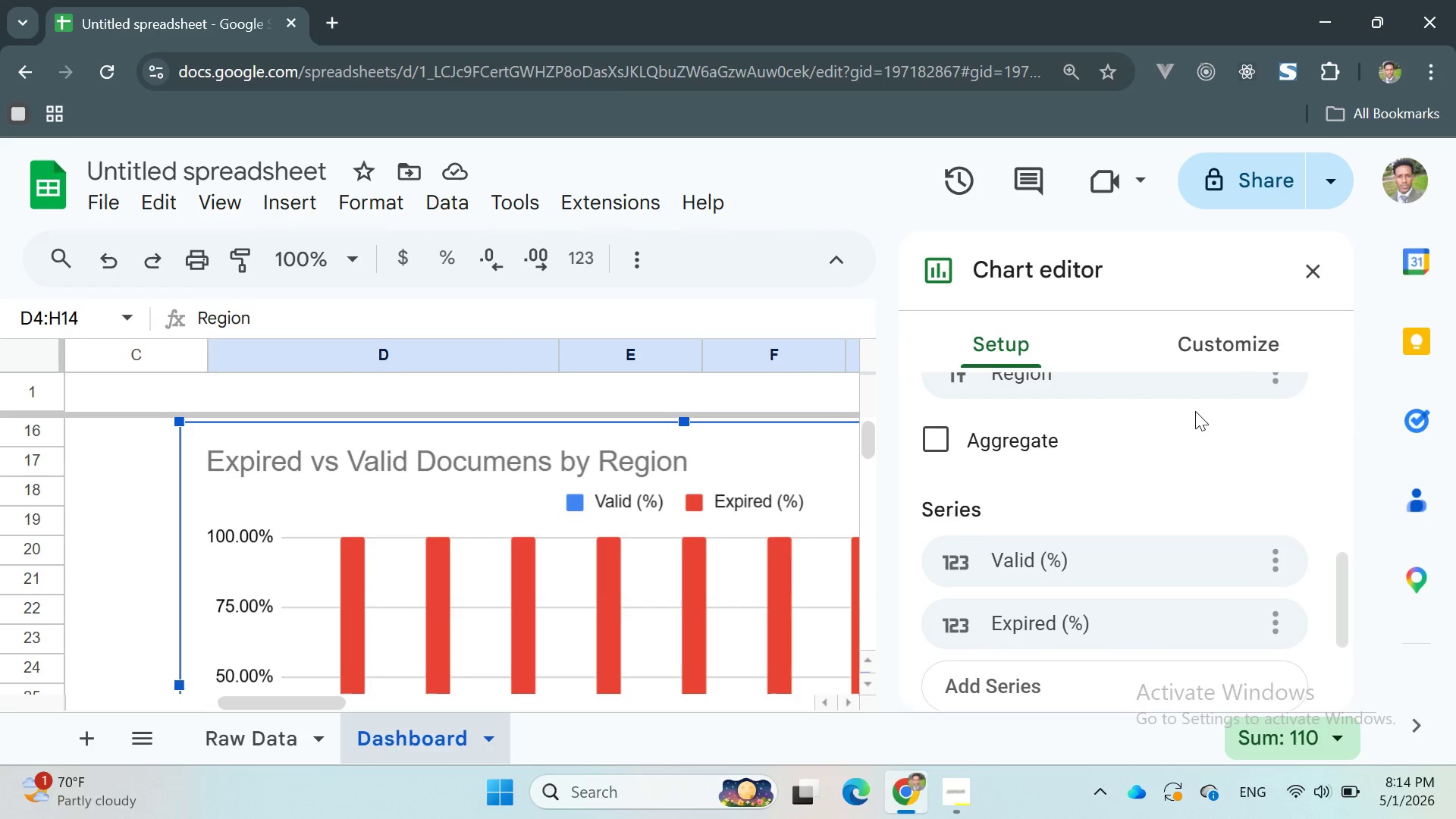 
left_click([1228, 350])
 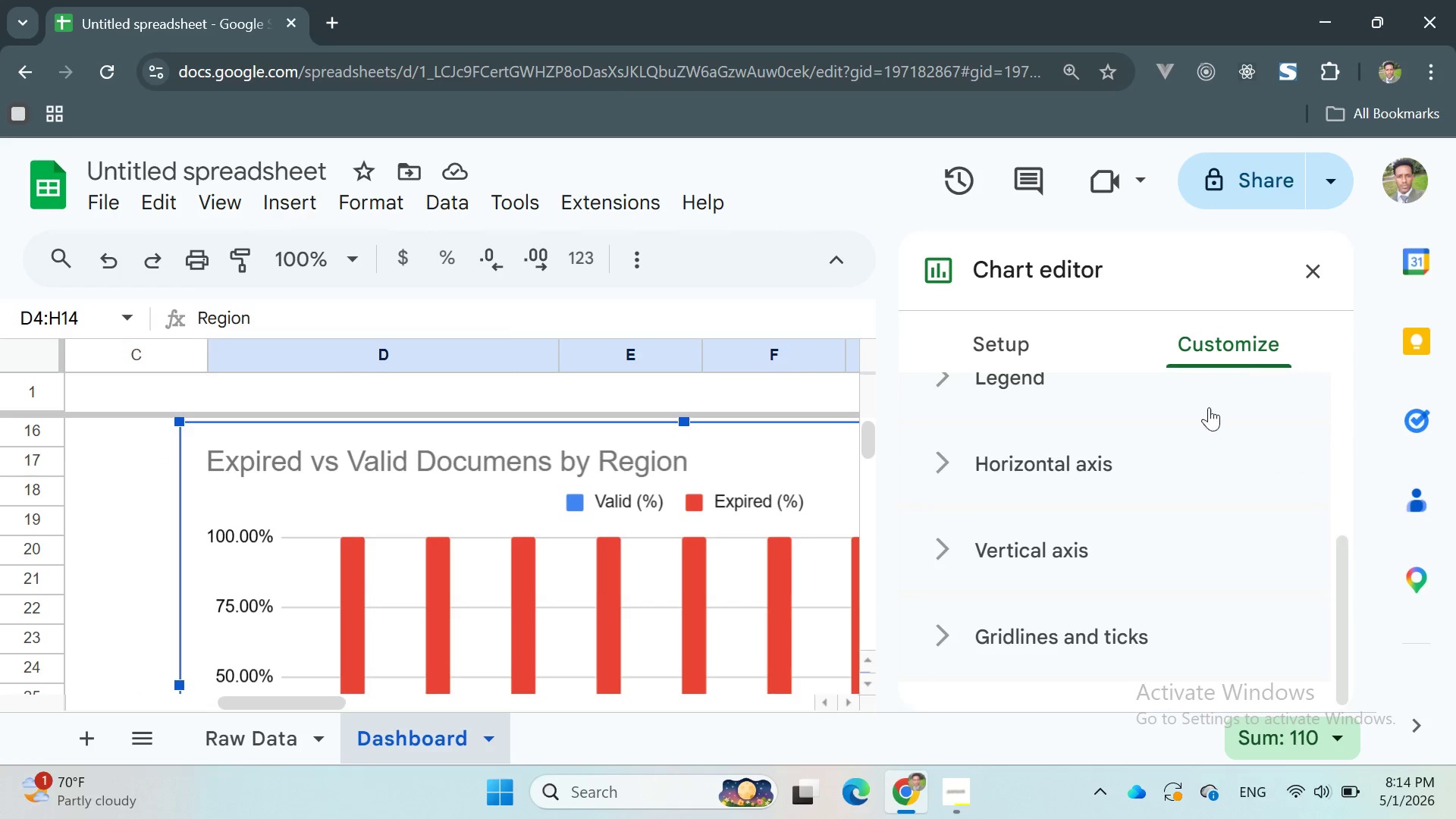 
mouse_move([1125, 462])
 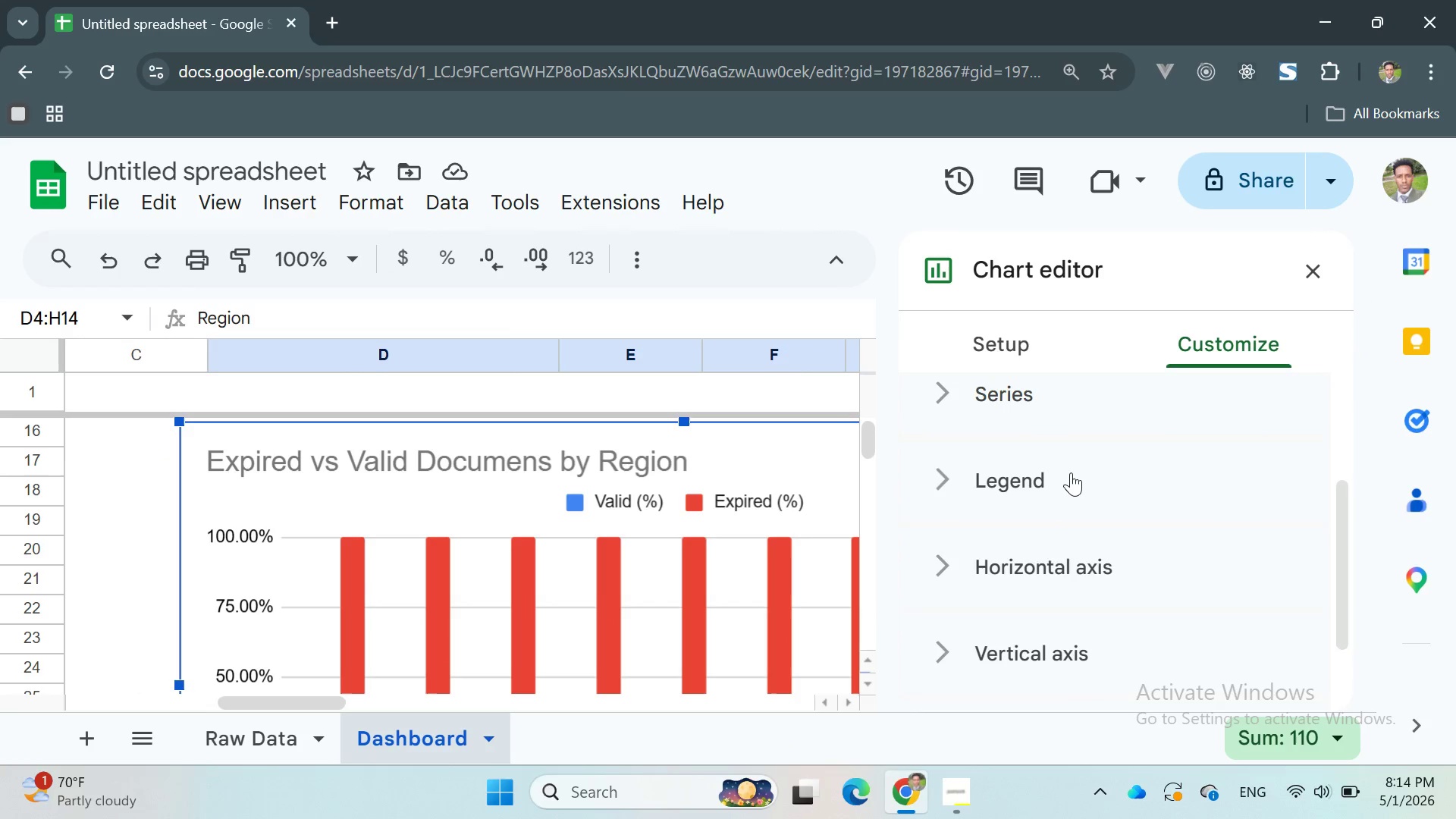 
left_click([1071, 472])
 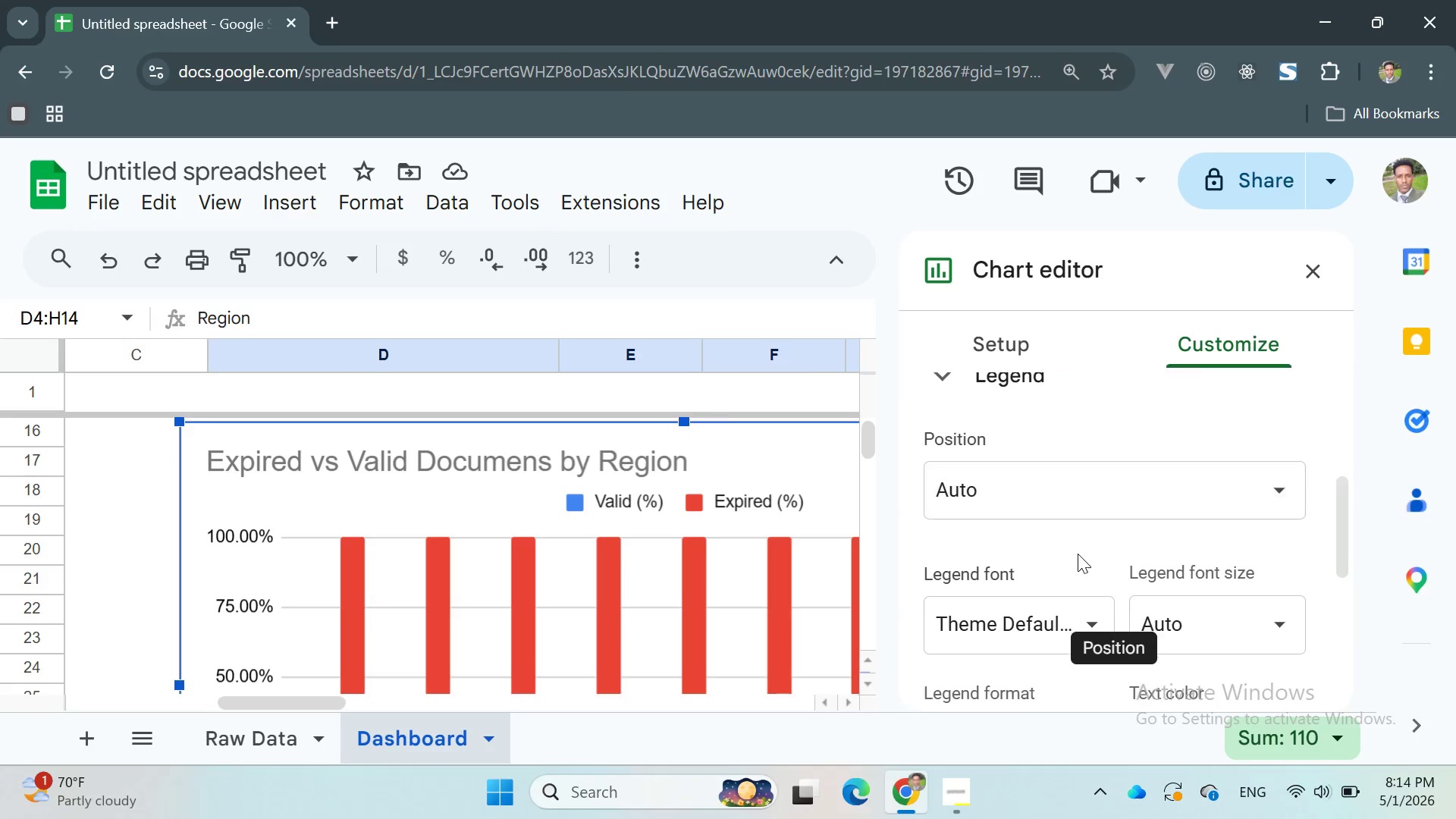 
left_click([1040, 488])
 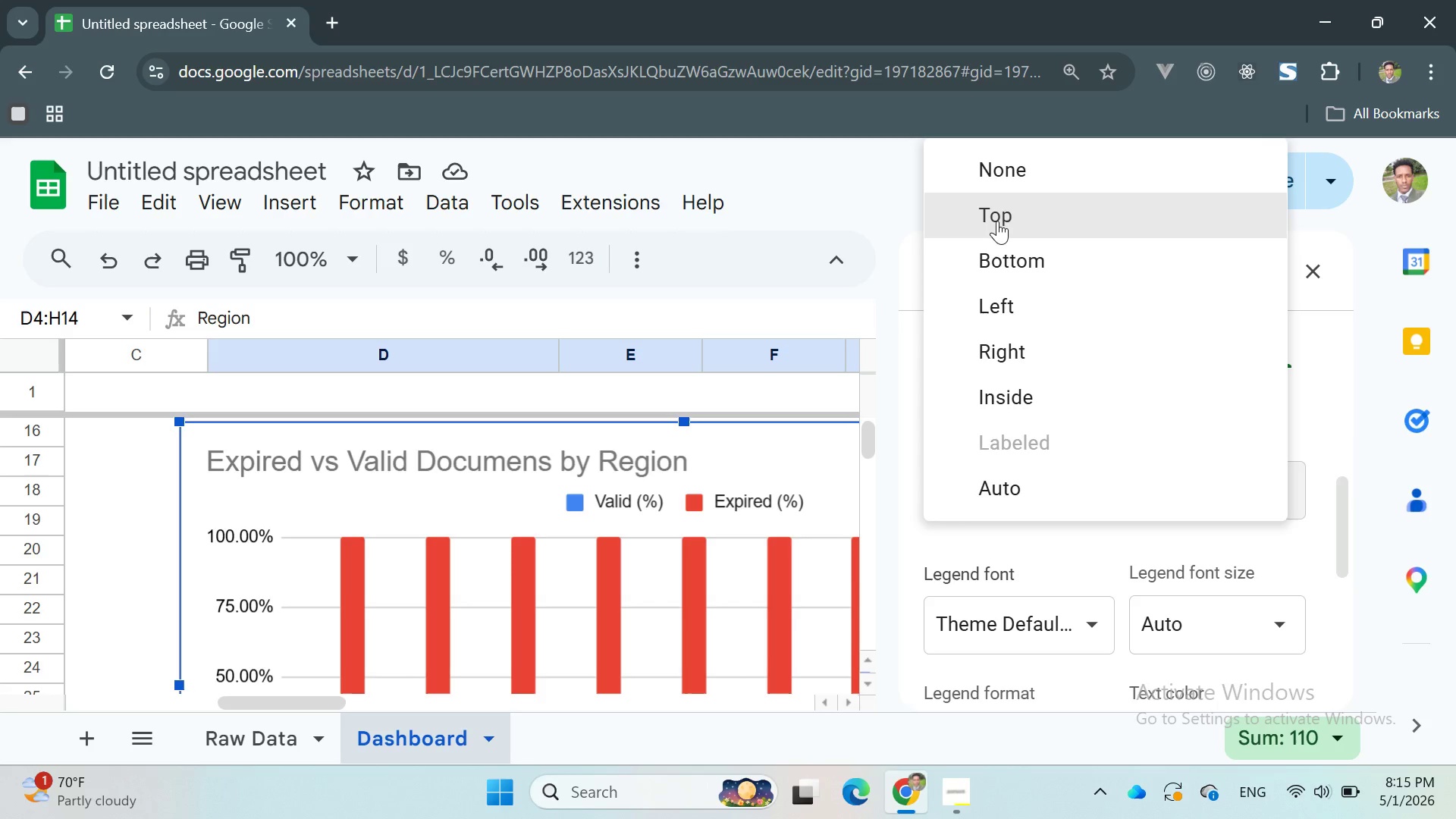 
left_click([997, 219])
 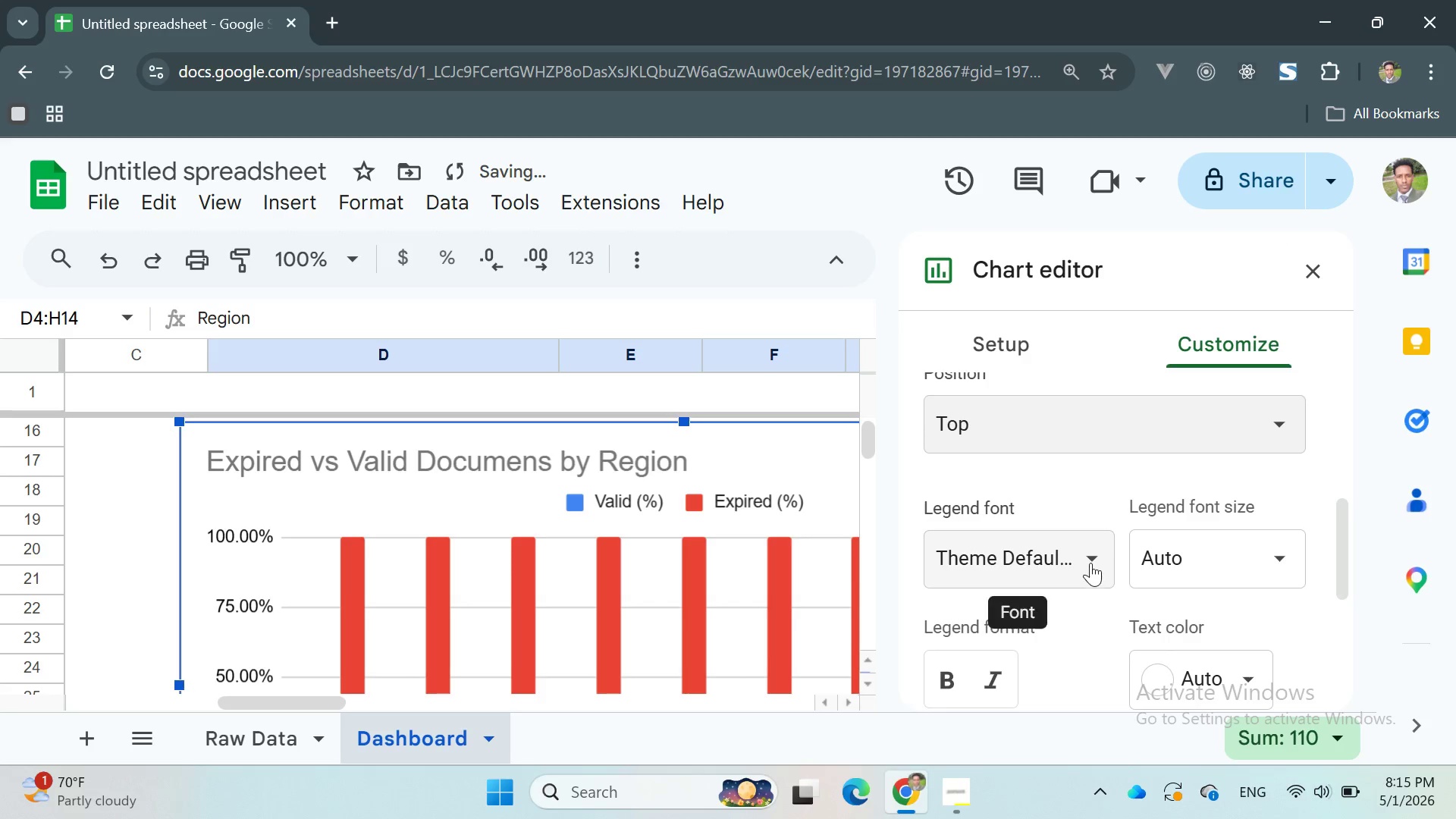 
left_click([1104, 571])
 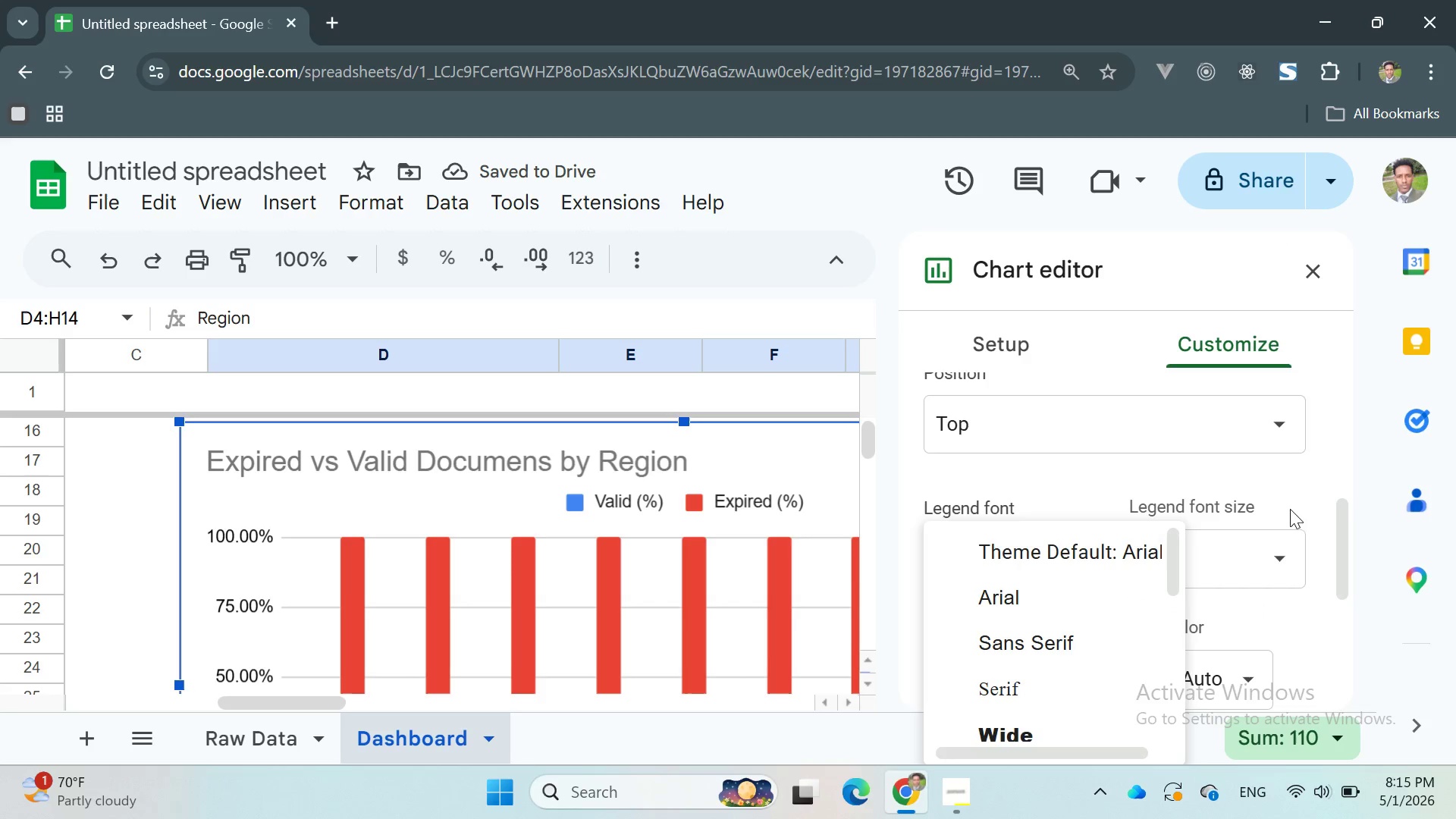 
left_click([1298, 473])
 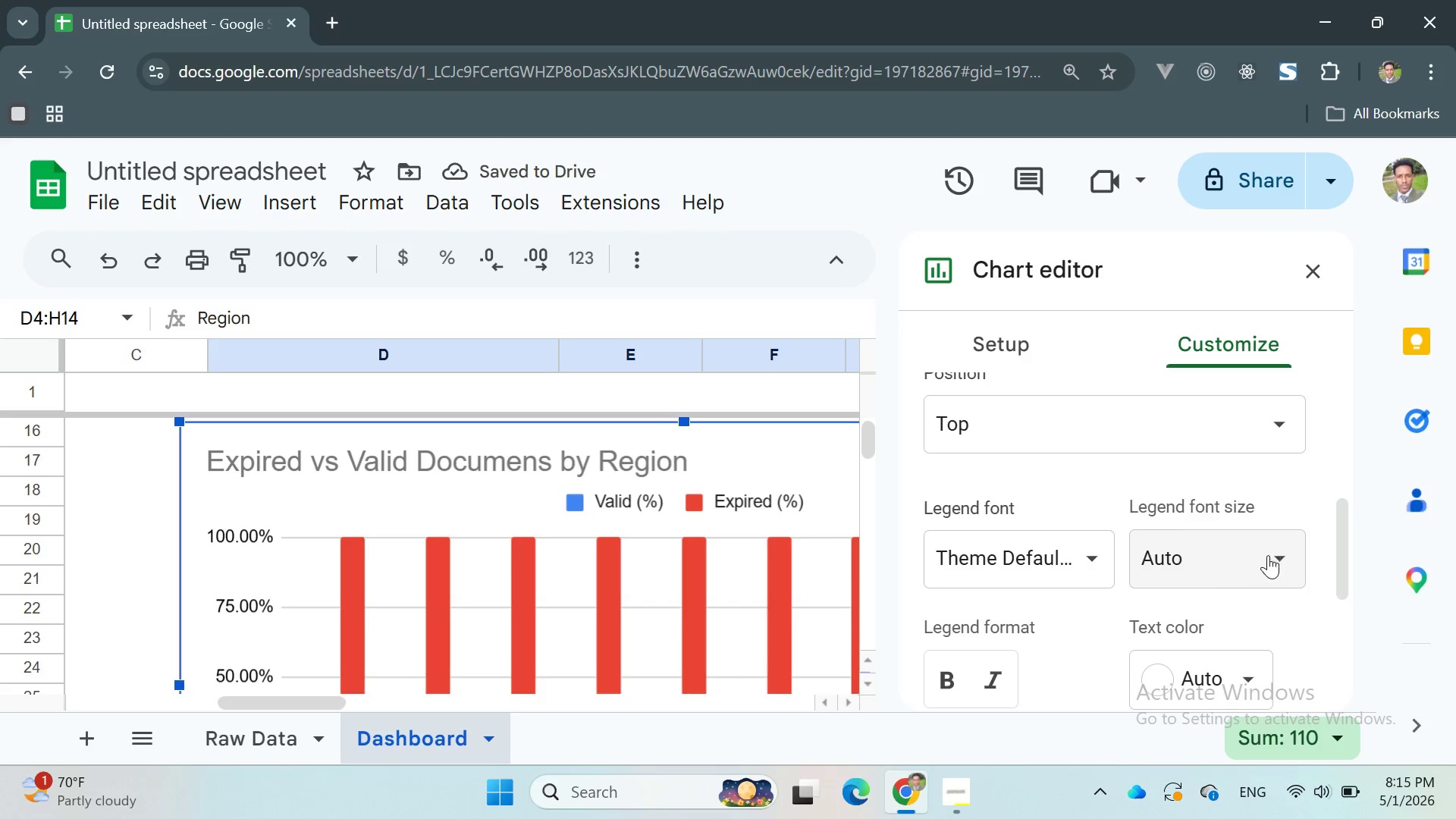 
left_click([1265, 568])
 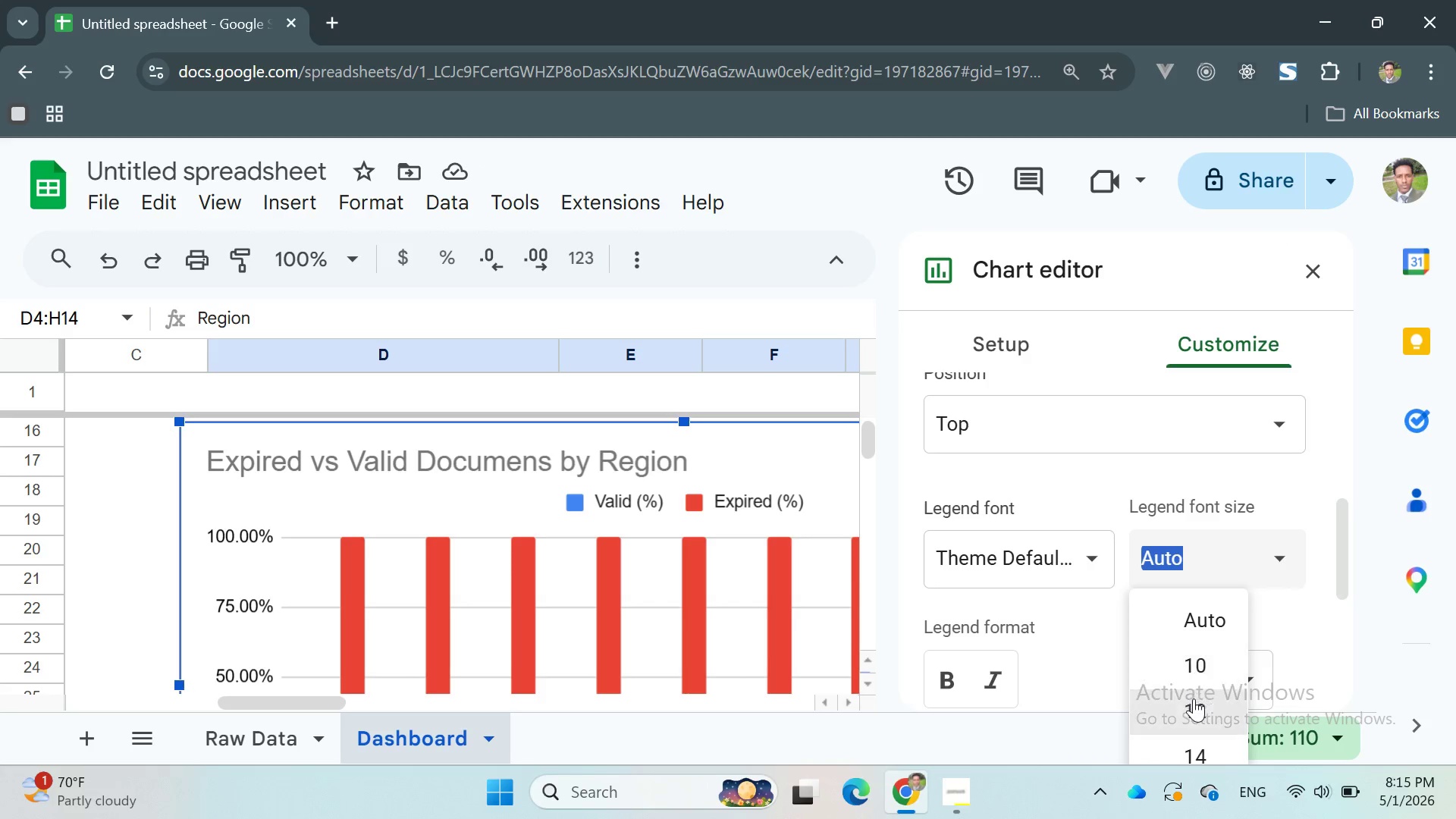 
left_click([1194, 701])
 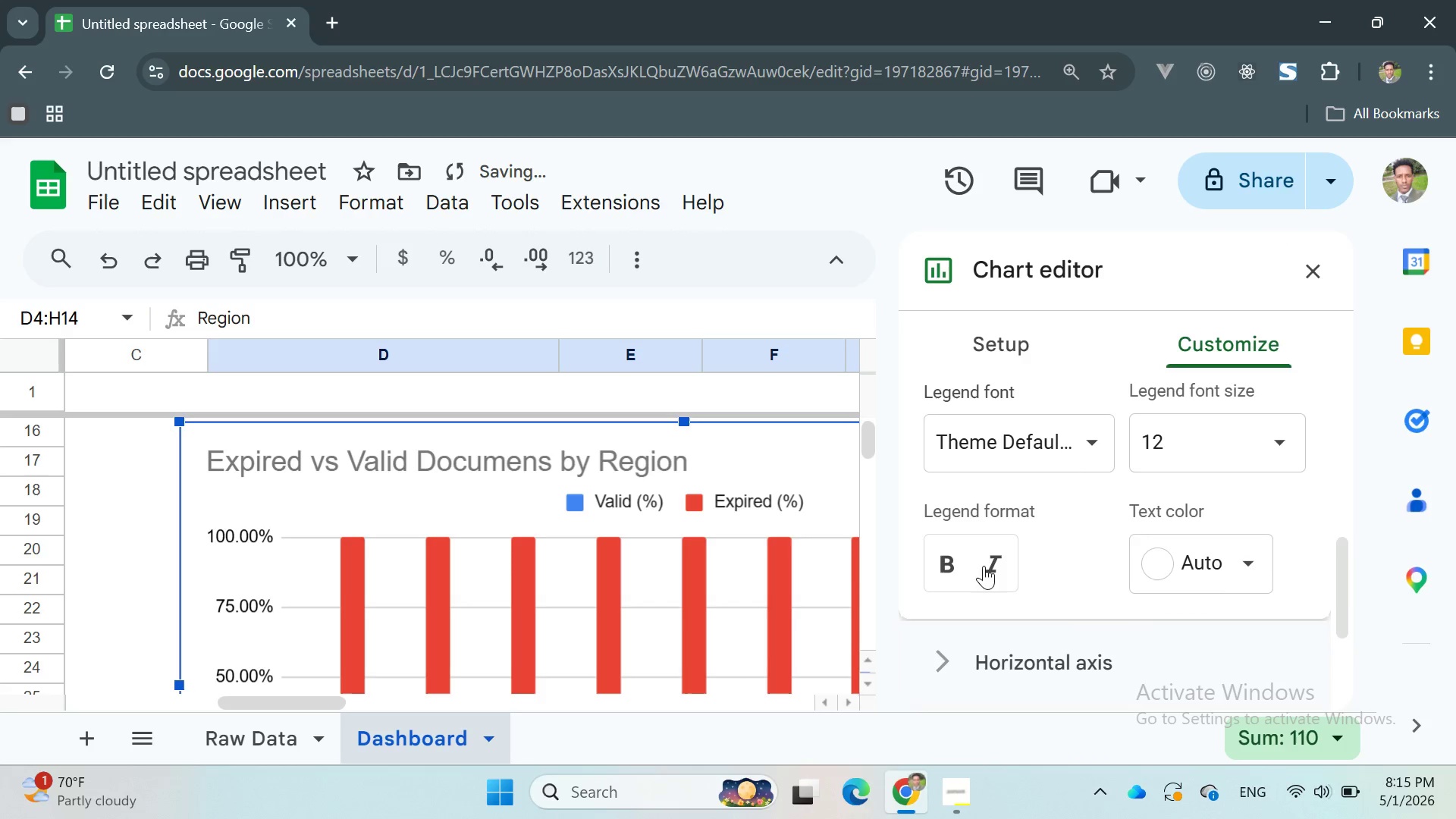 
left_click([954, 560])
 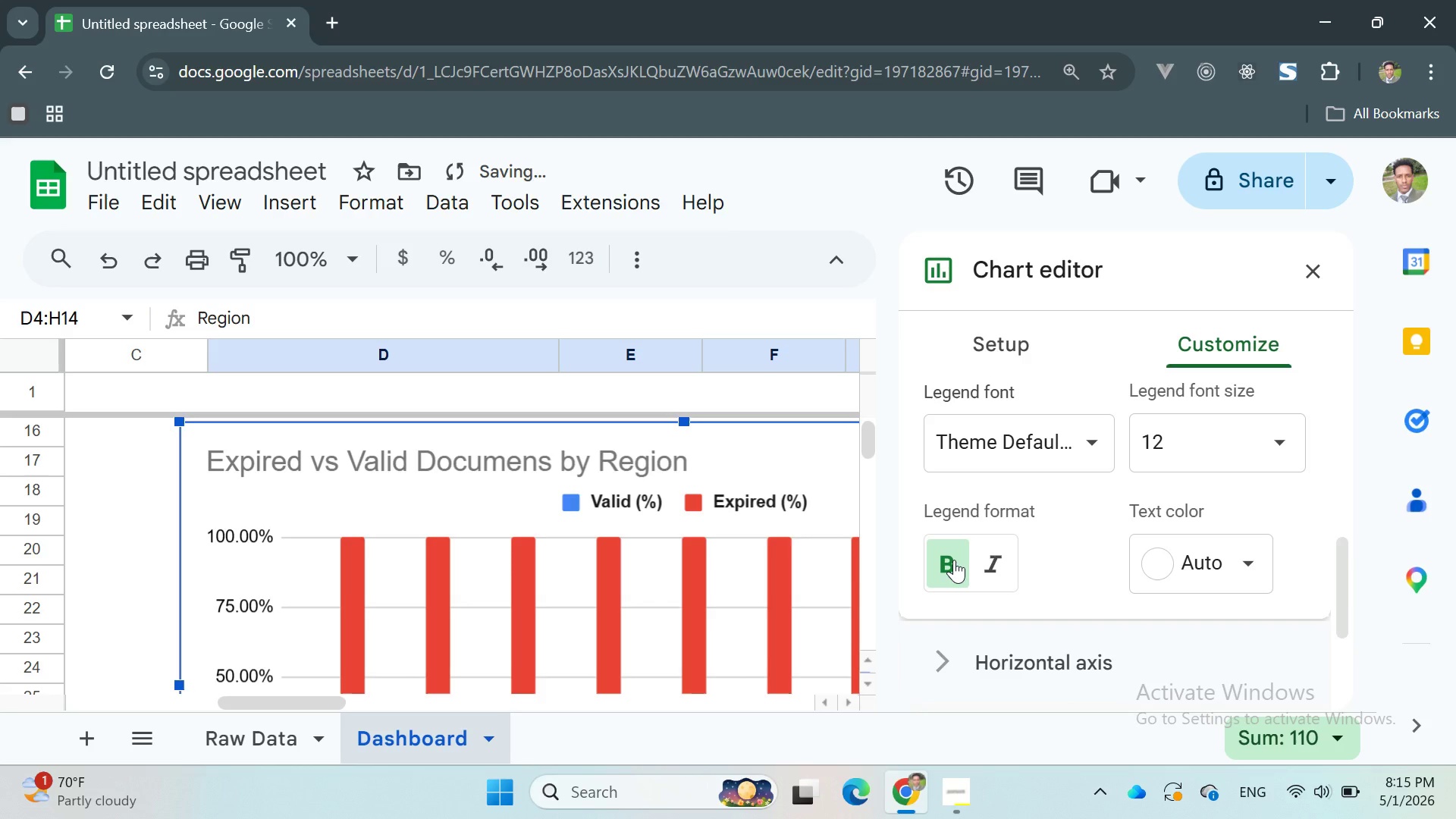 
key(Control+Z)
 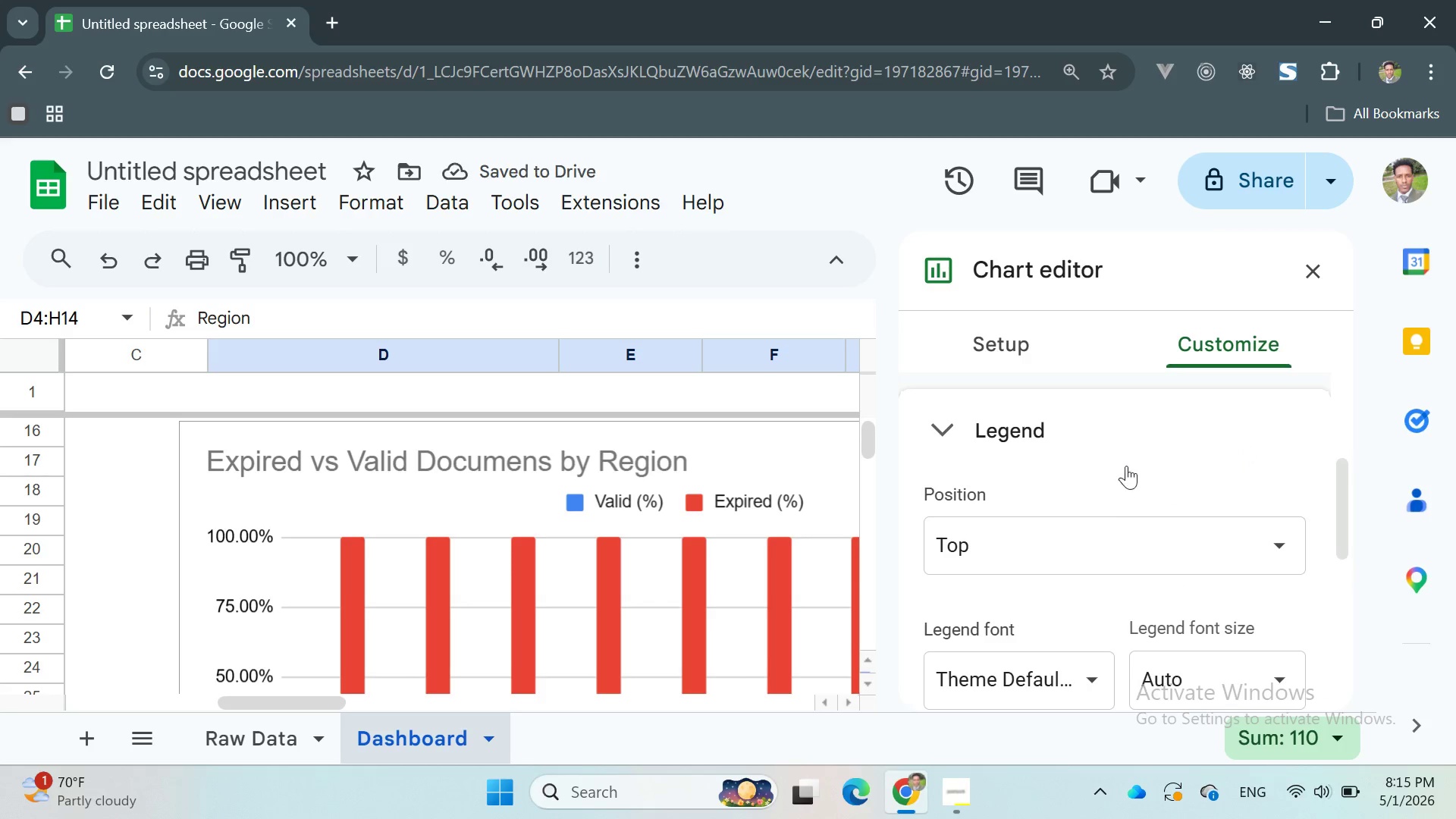 
left_click([946, 438])
 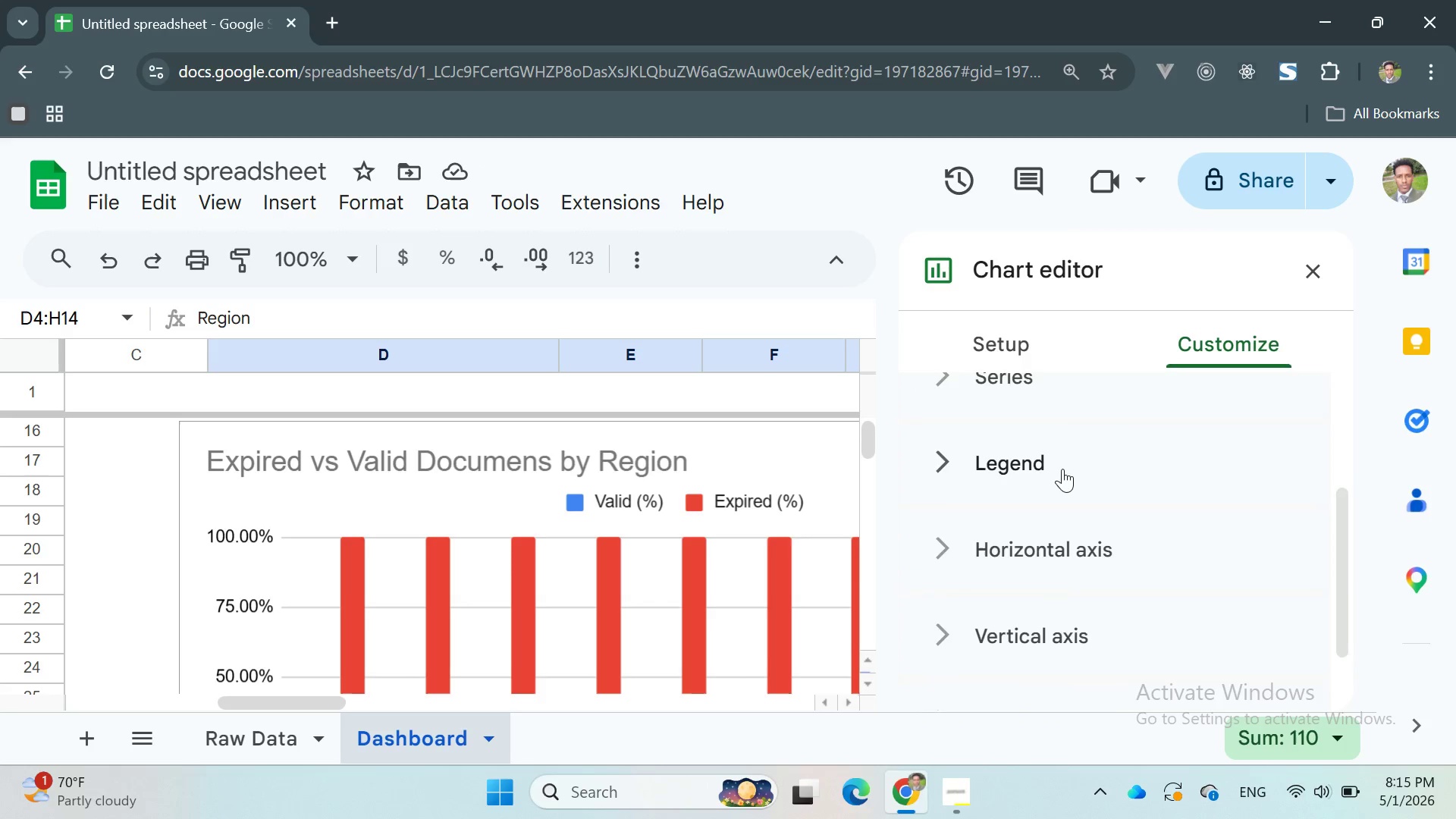 
wait(5.16)
 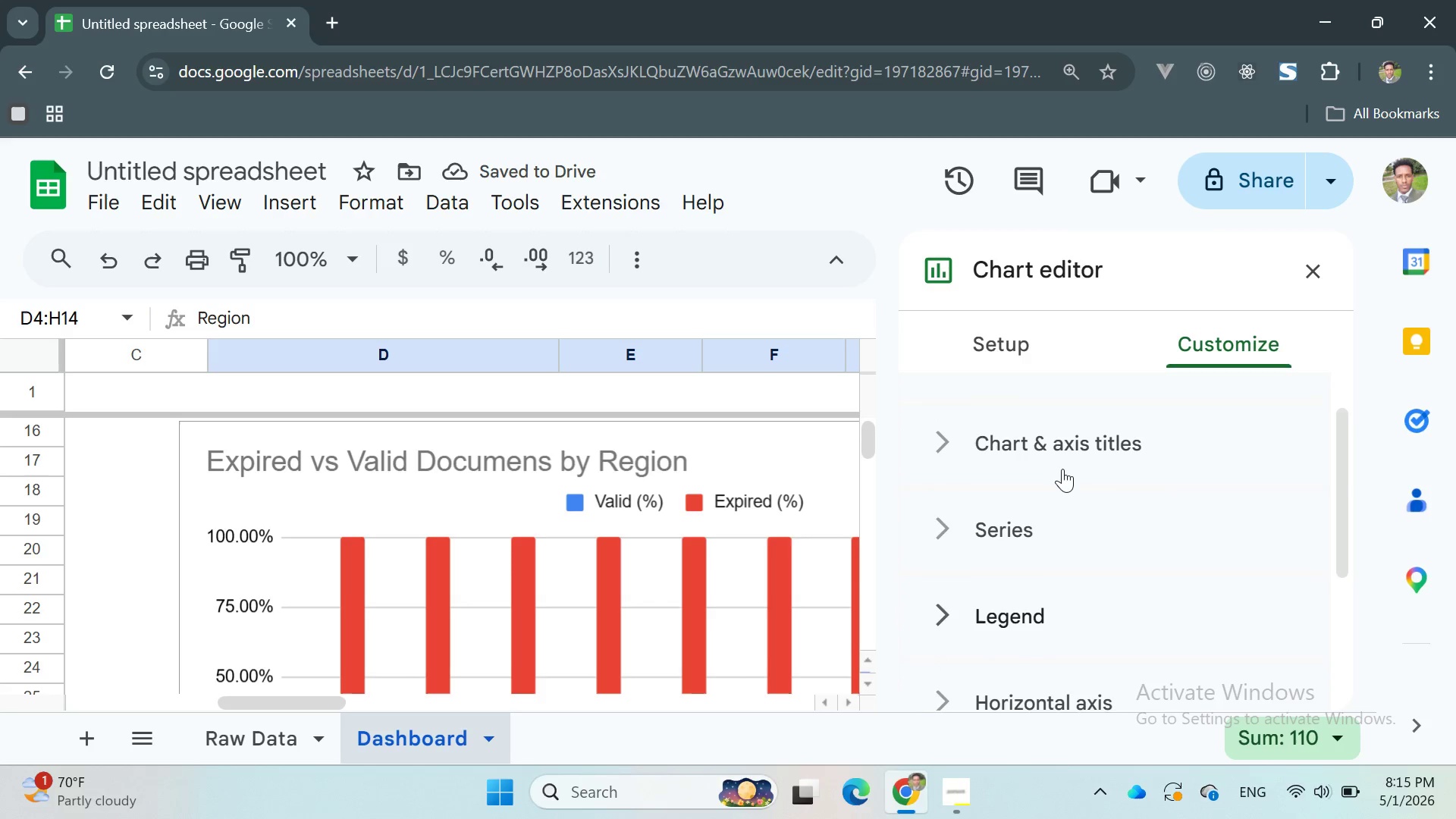 
left_click([1071, 491])
 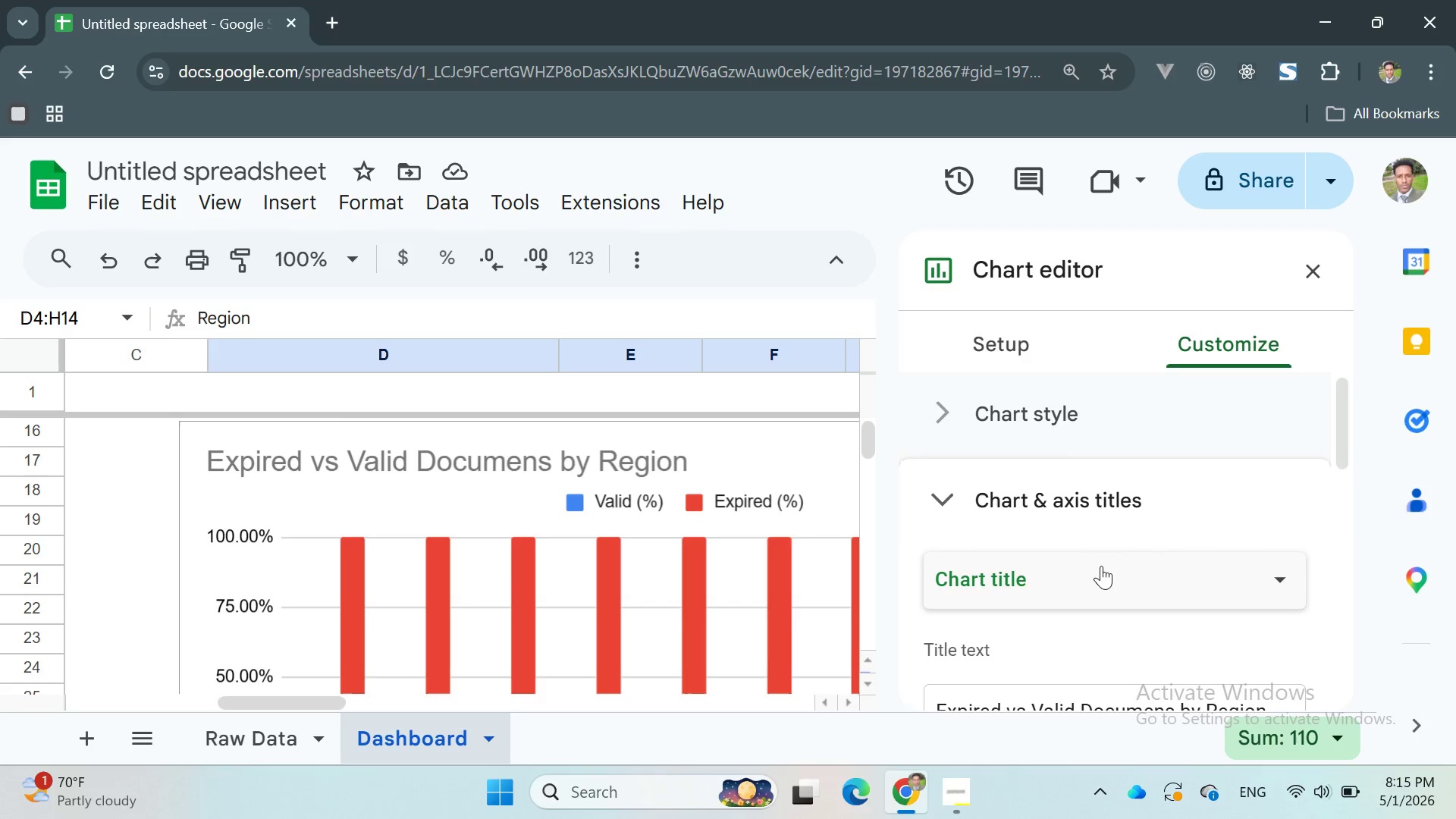 
left_click([1098, 574])
 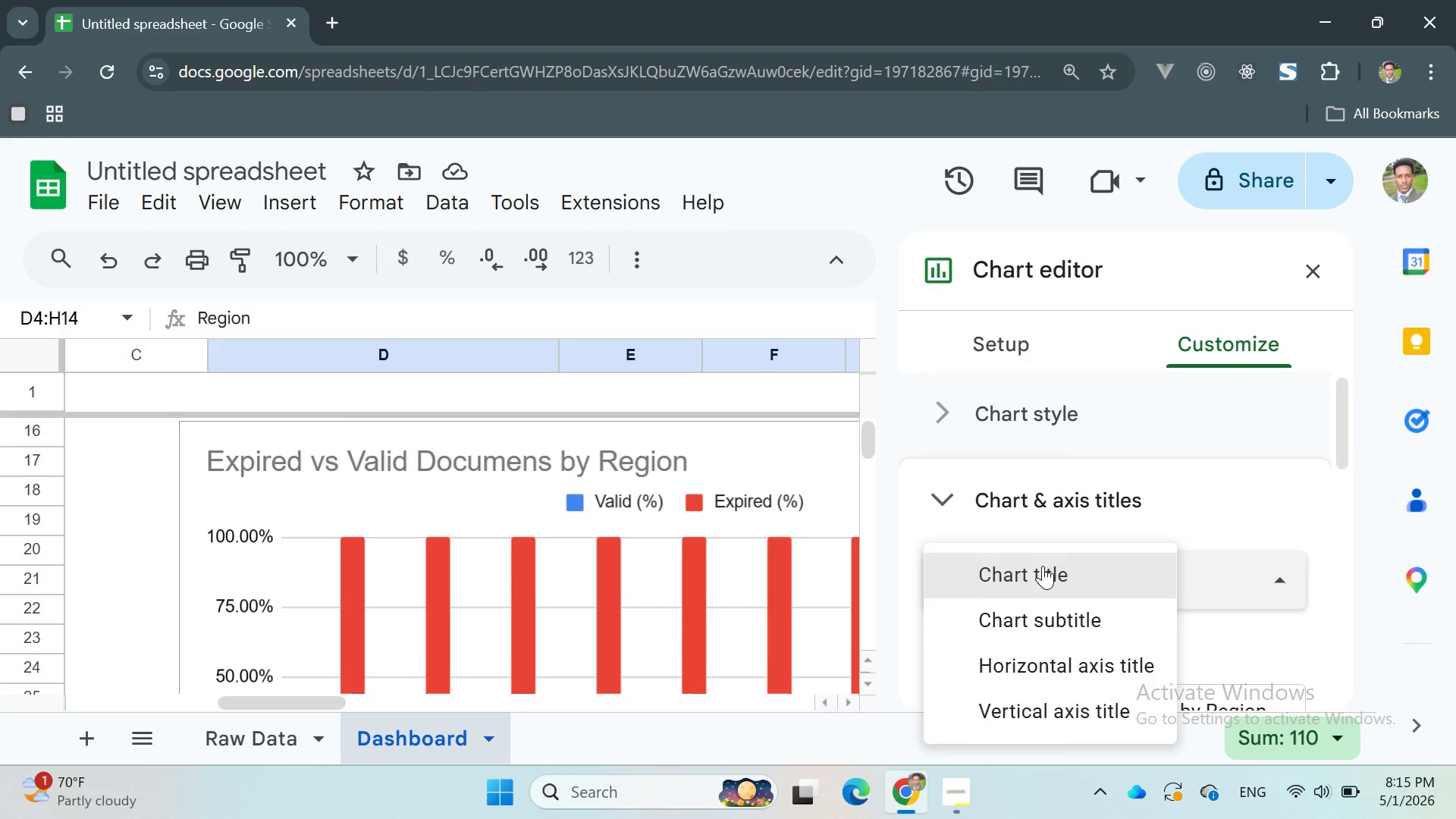 
left_click([1043, 566])
 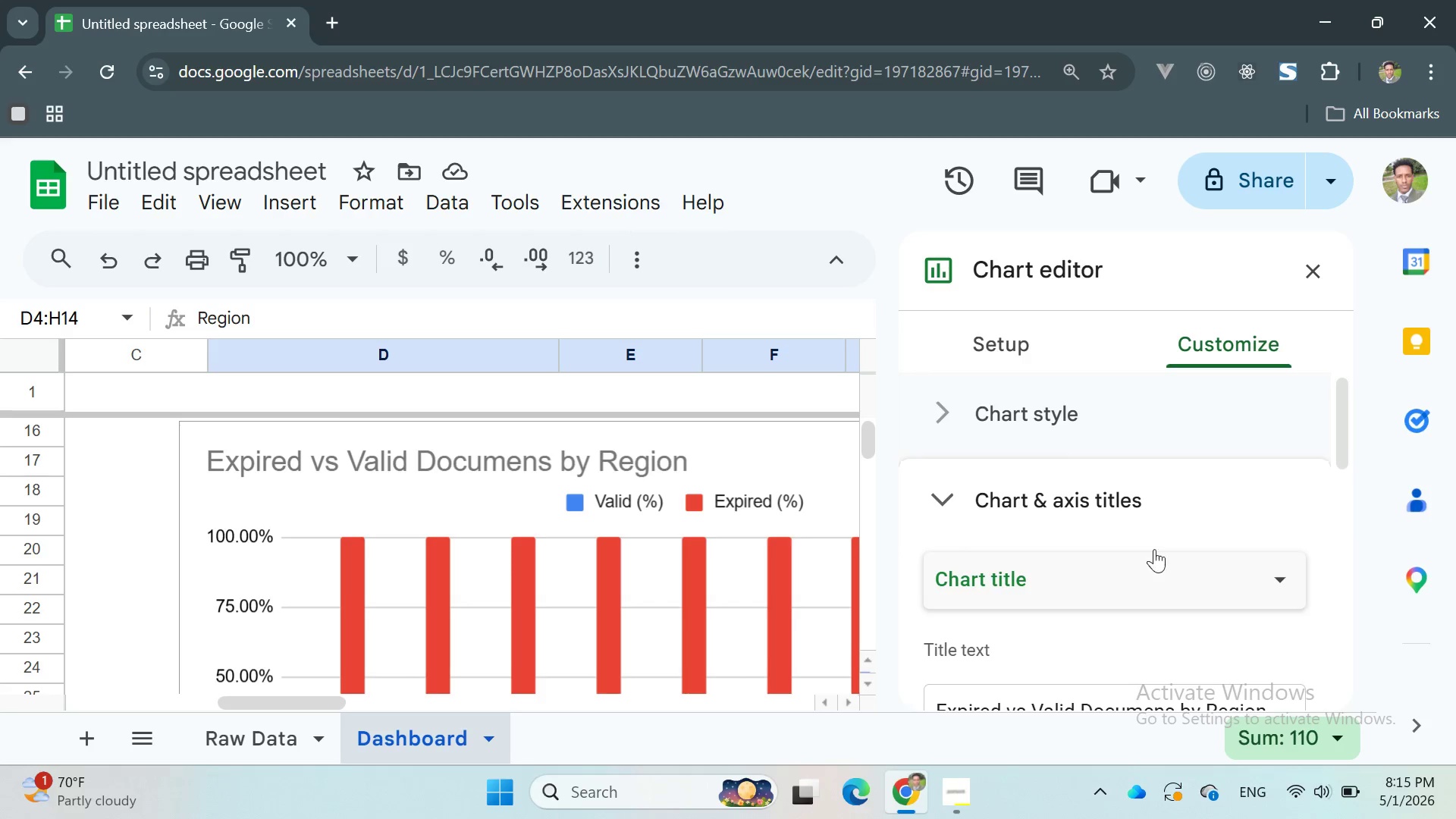 
mouse_move([1141, 537])
 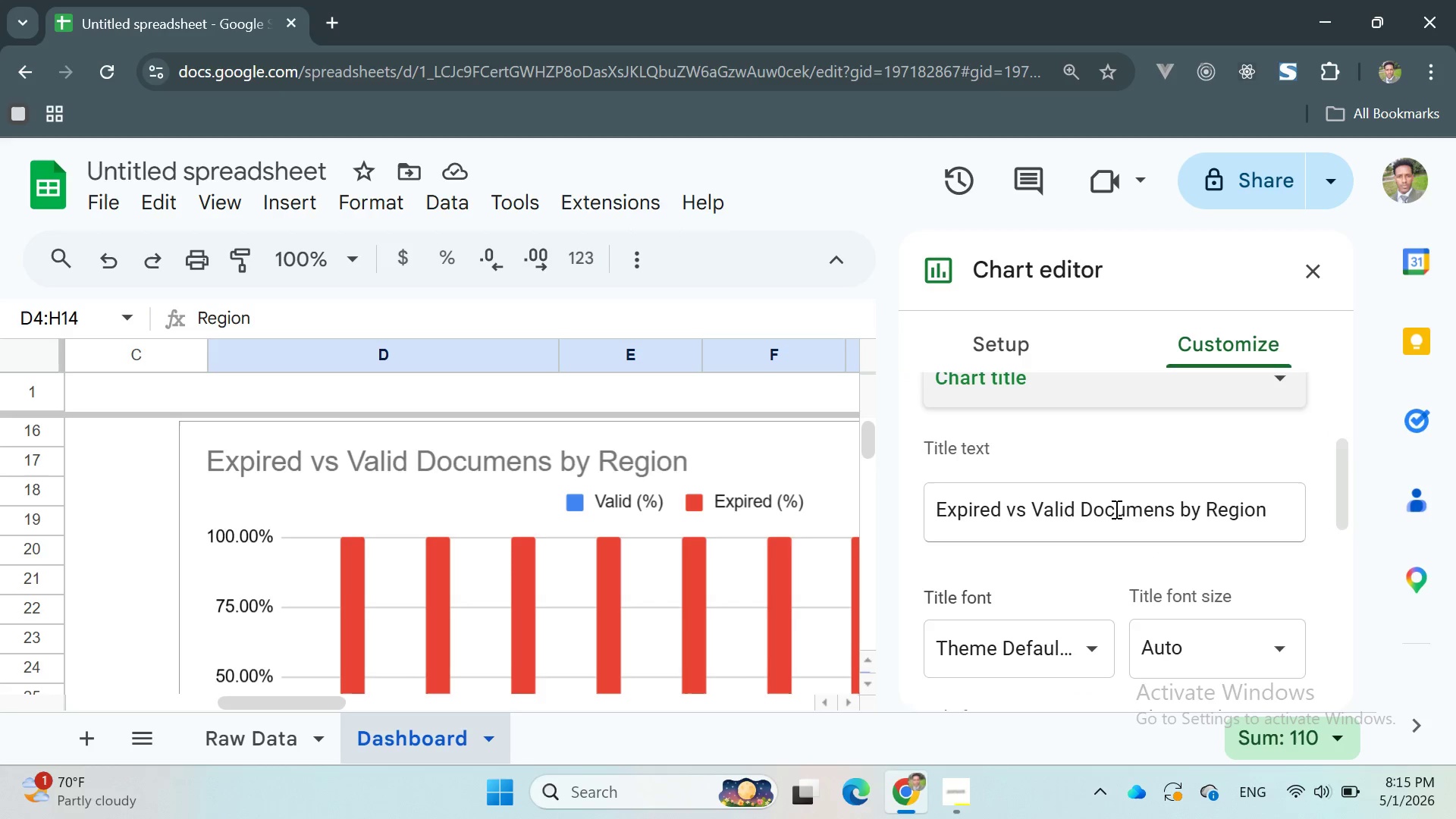 
left_click([1115, 509])
 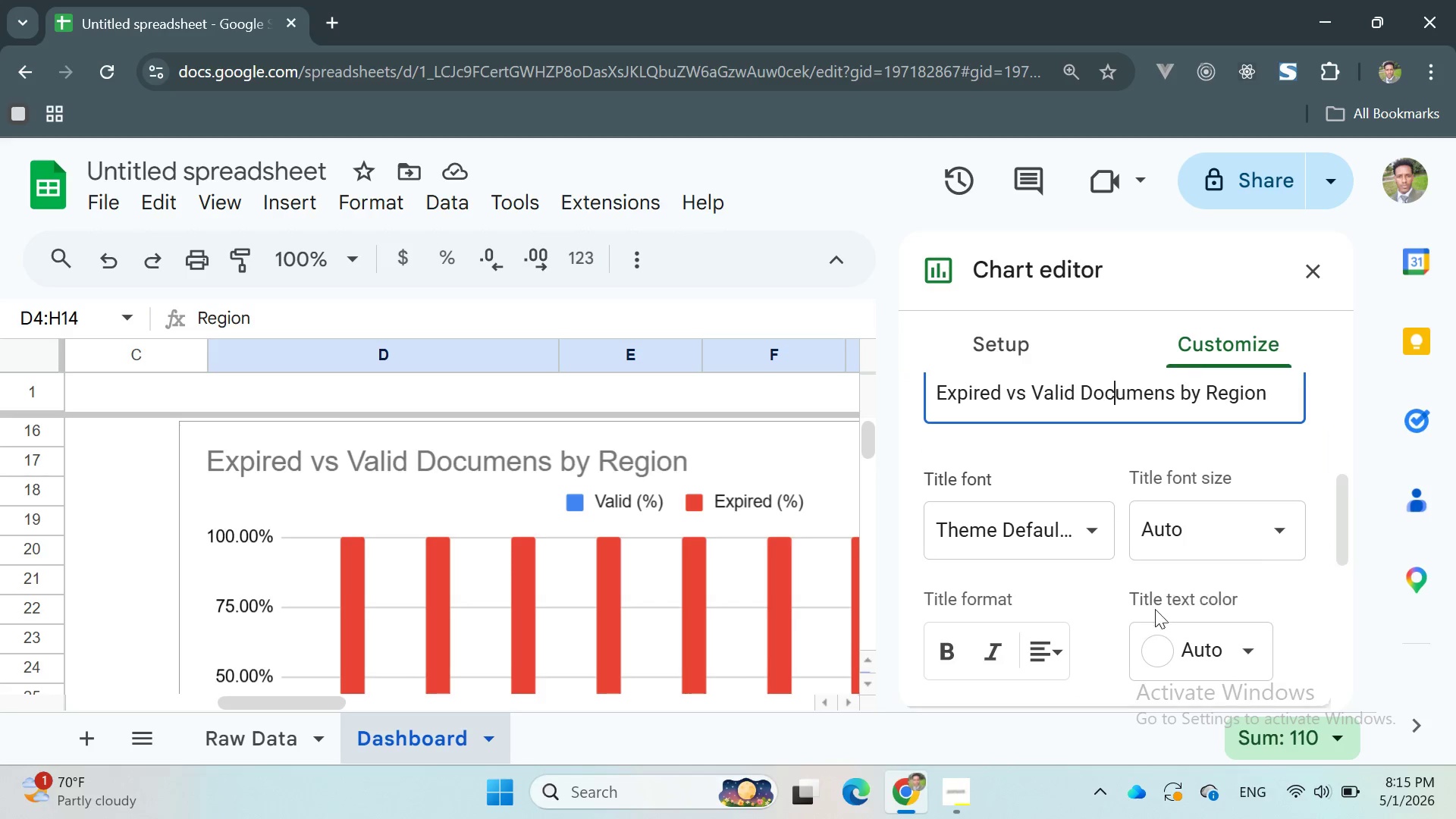 
left_click([1198, 543])
 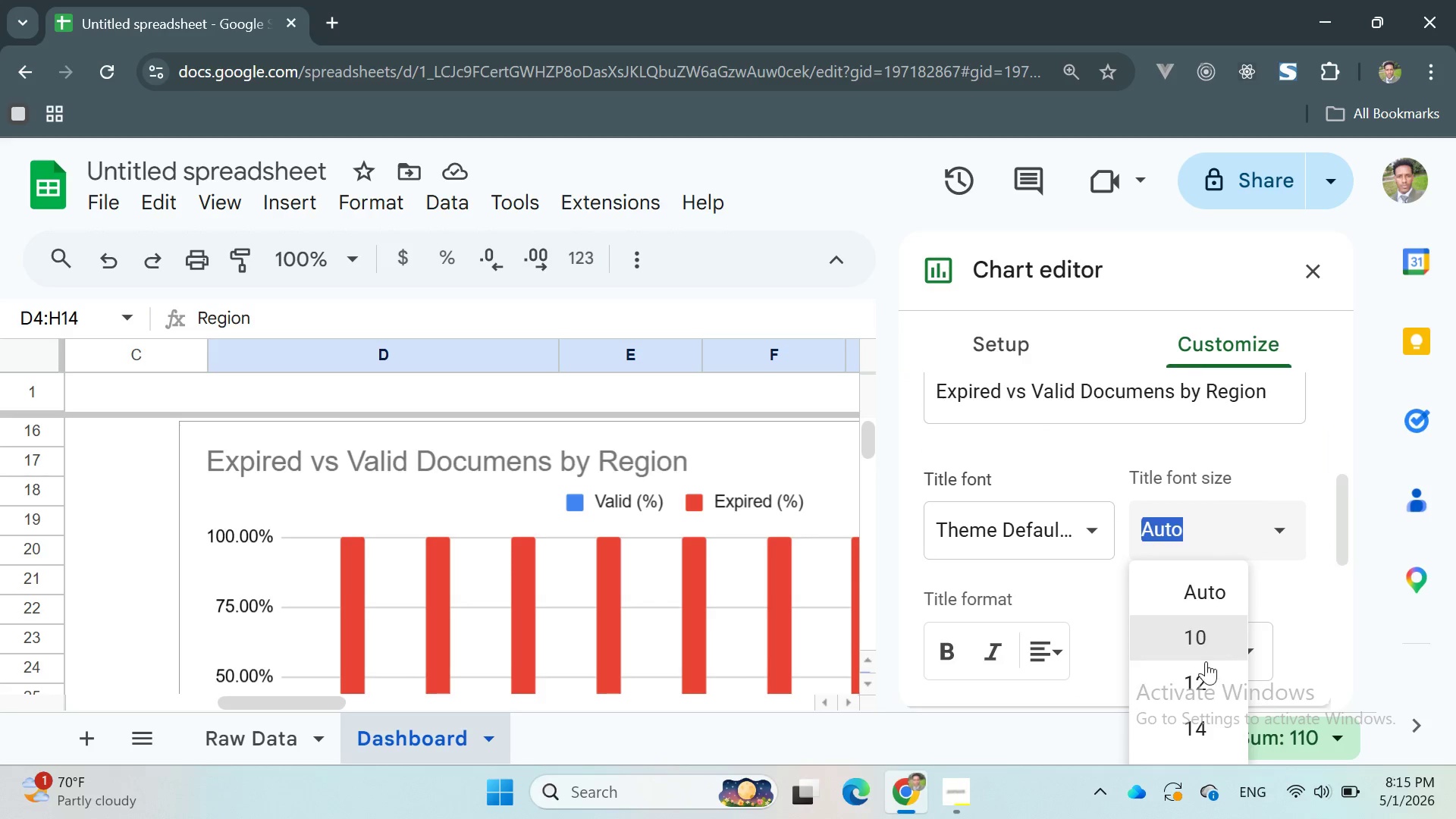 
left_click([1200, 669])
 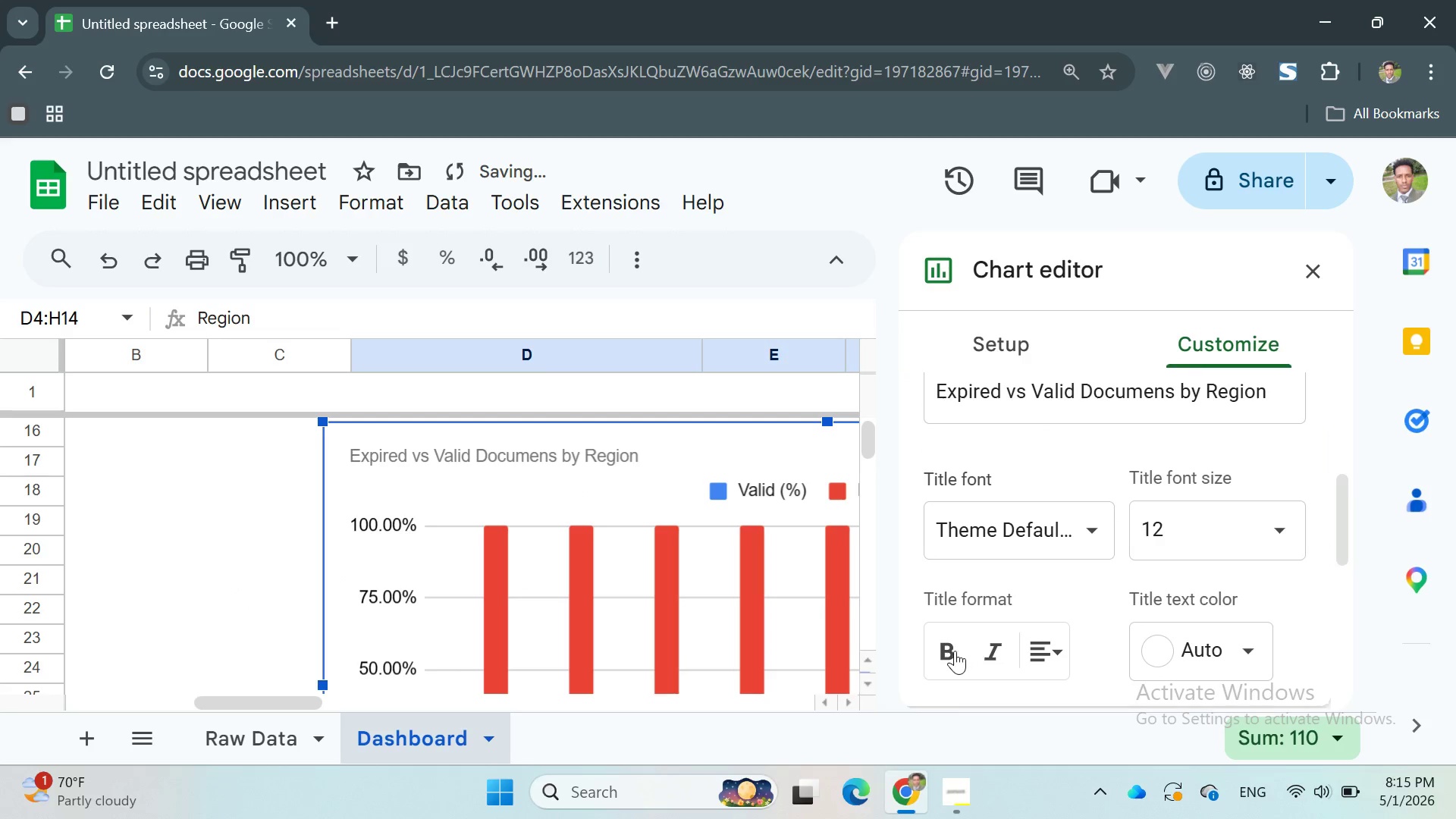 
left_click([950, 651])
 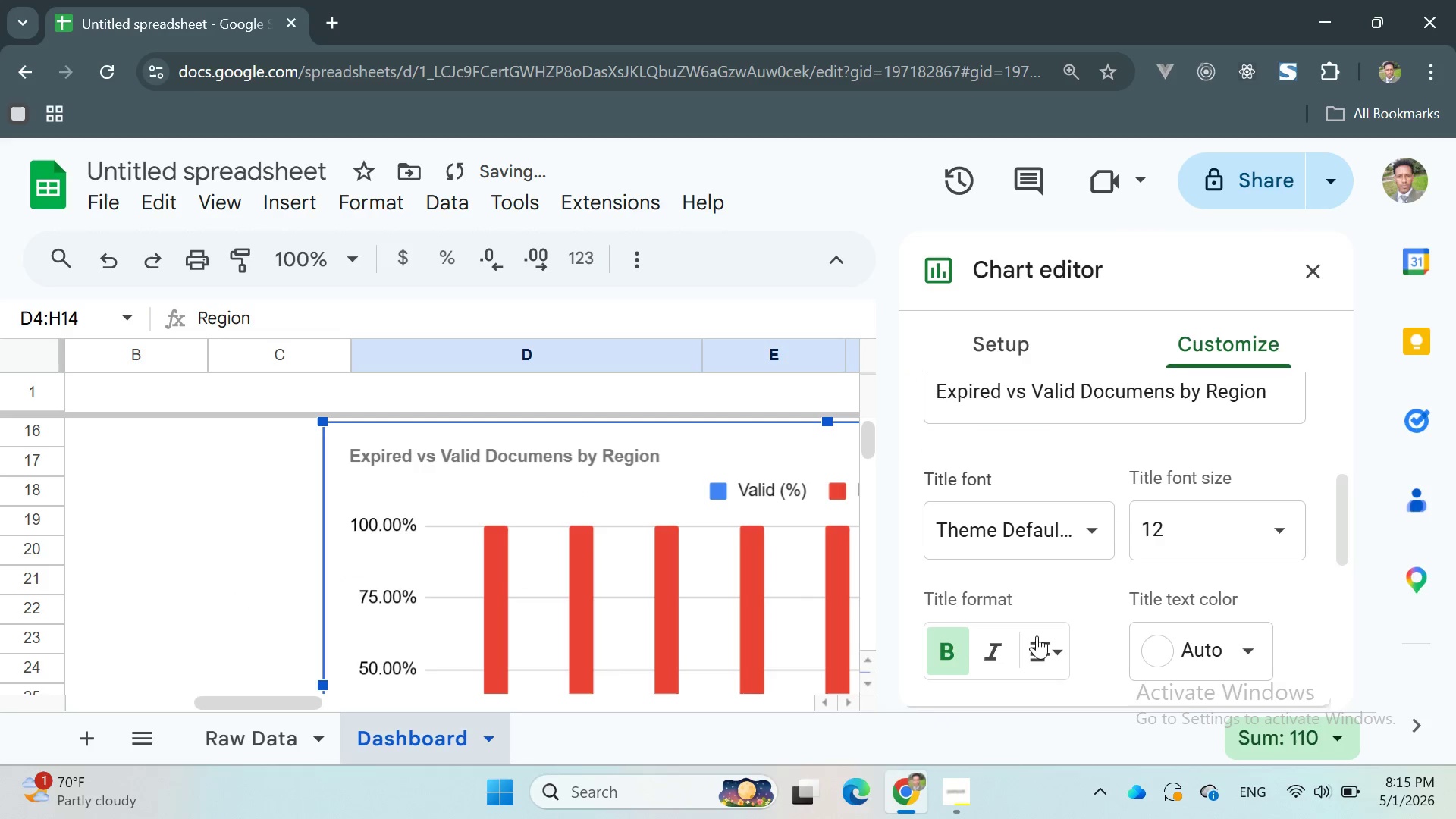 
mouse_move([1106, 604])
 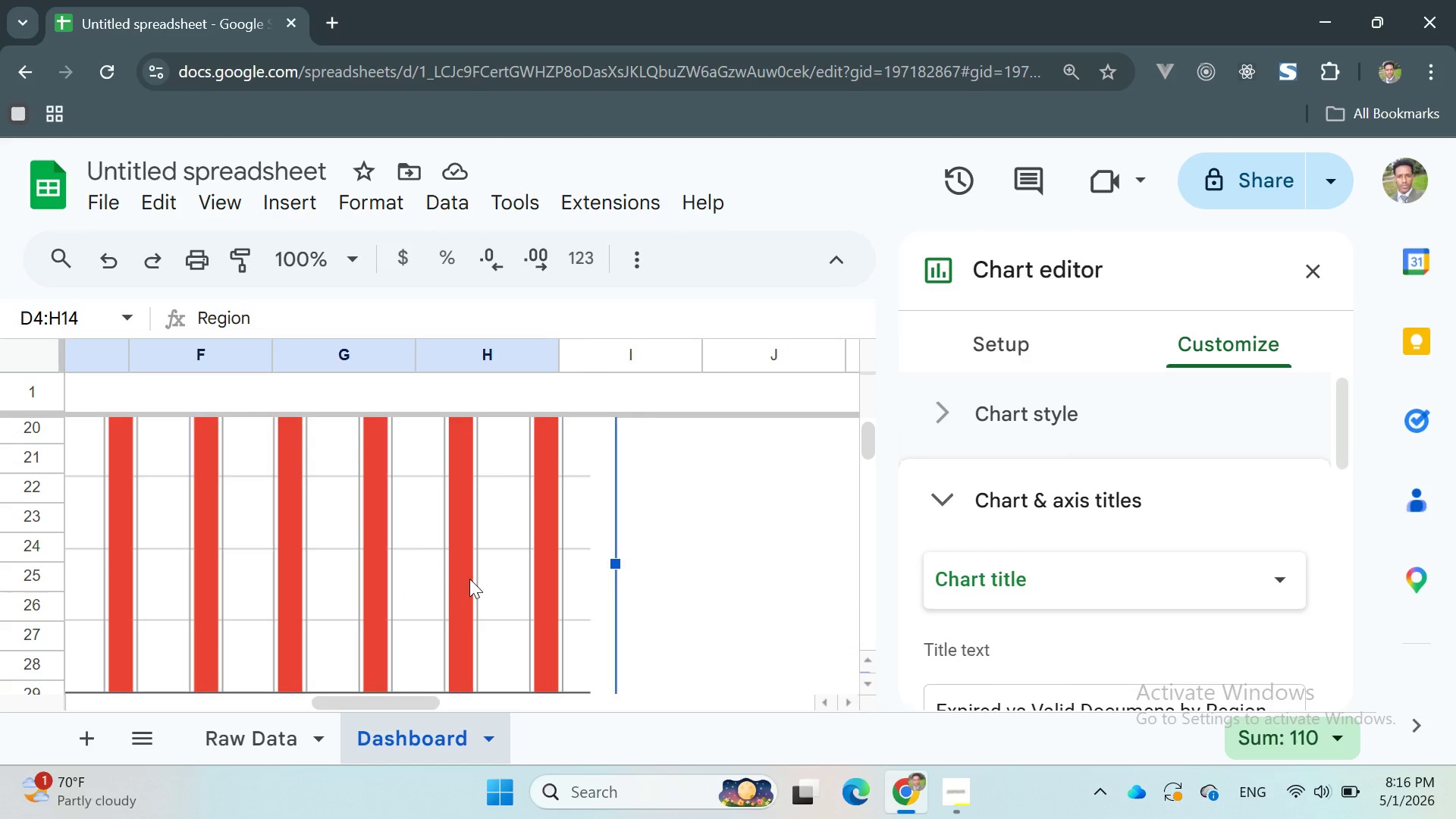 
wait(31.39)
 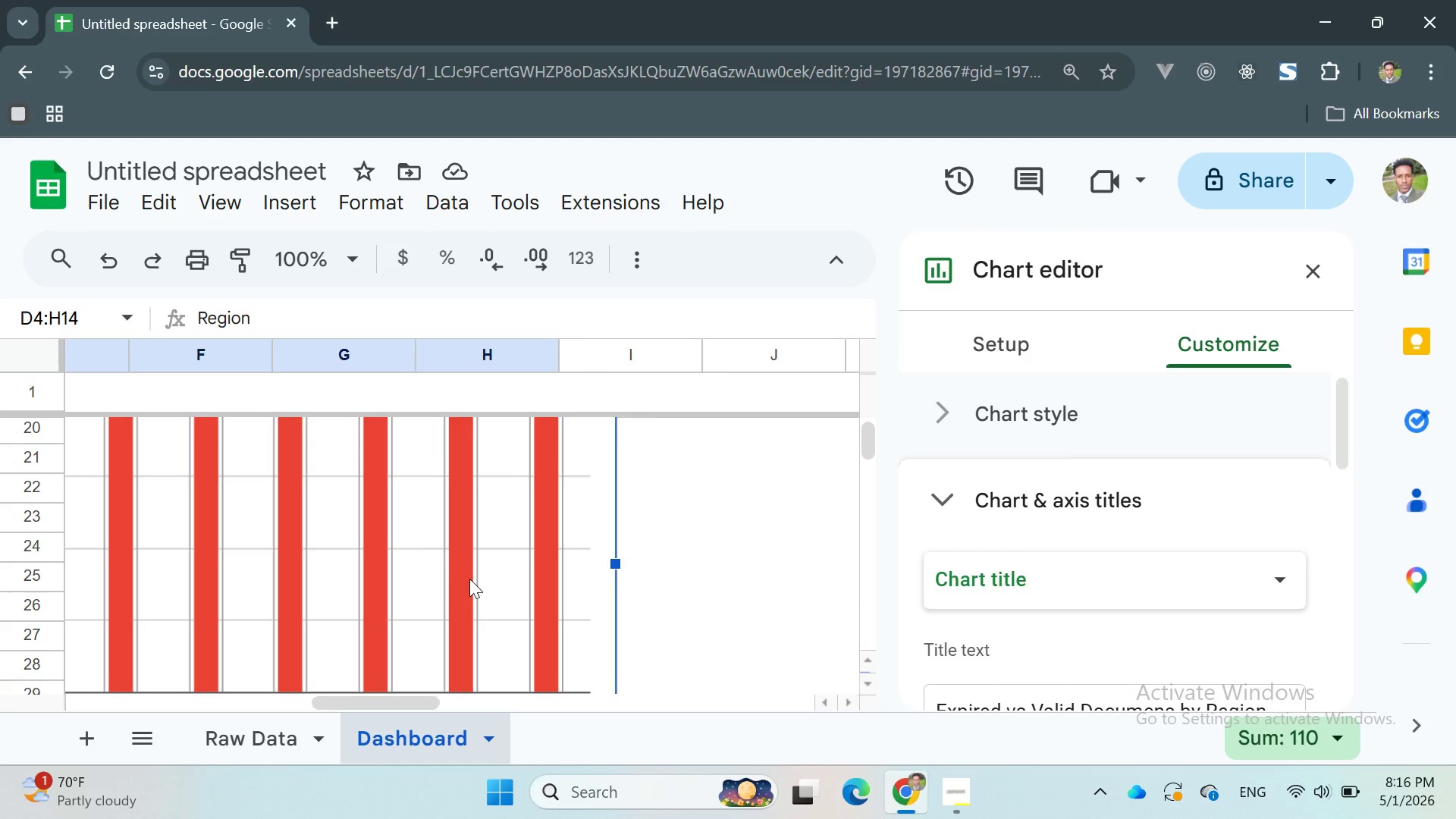 
mouse_move([1152, 514])
 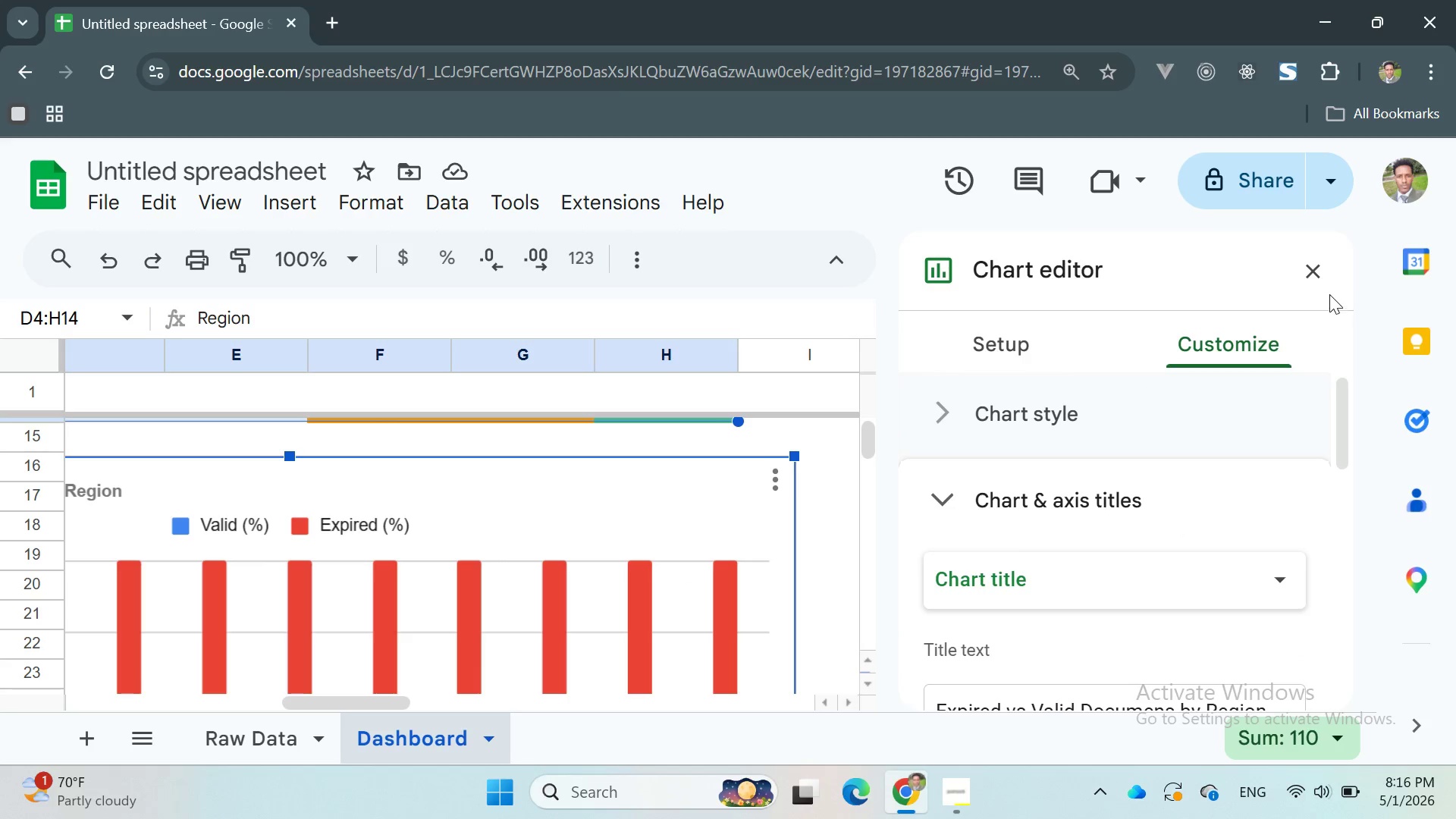 
left_click([1305, 278])
 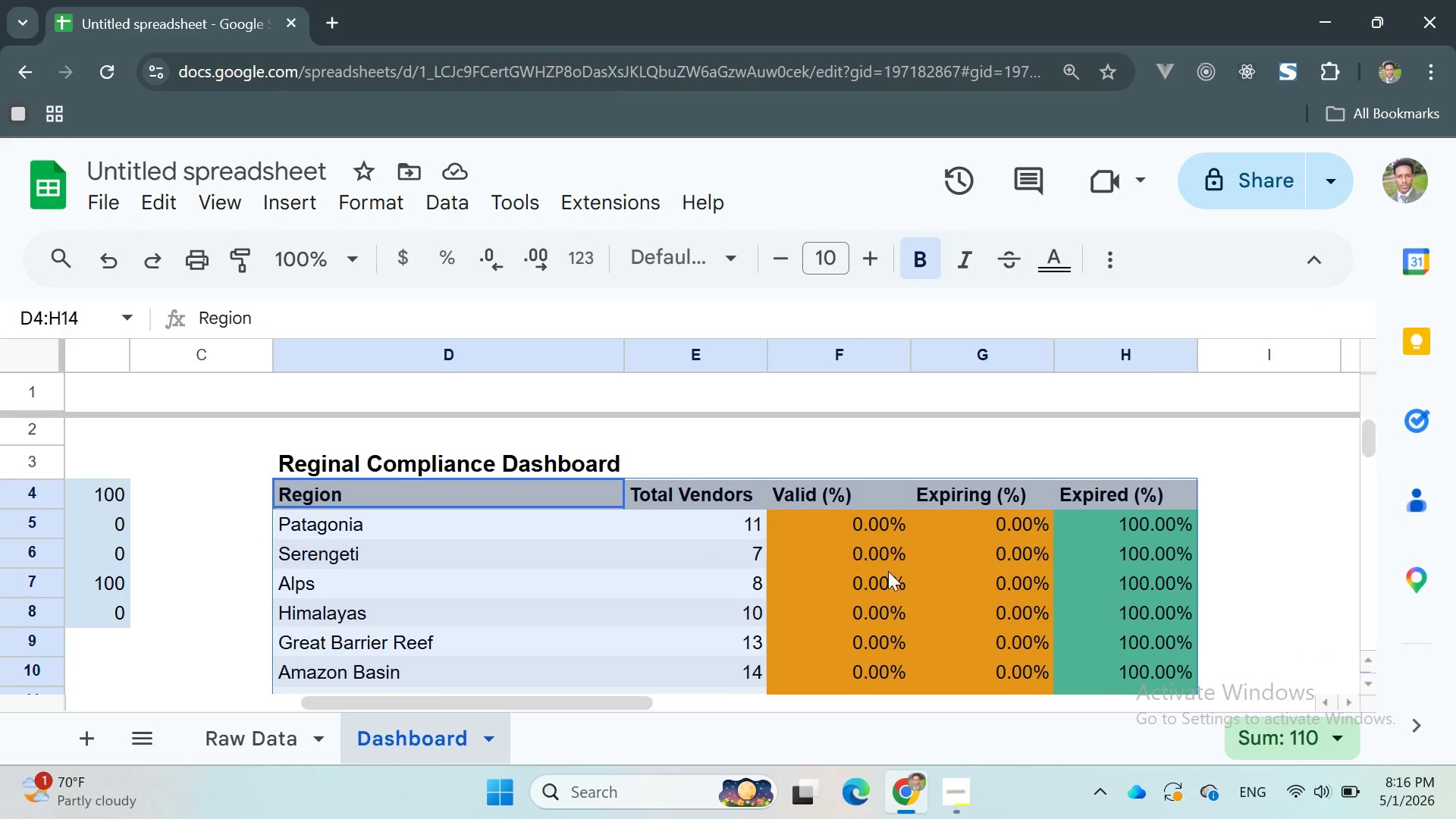 
wait(8.11)
 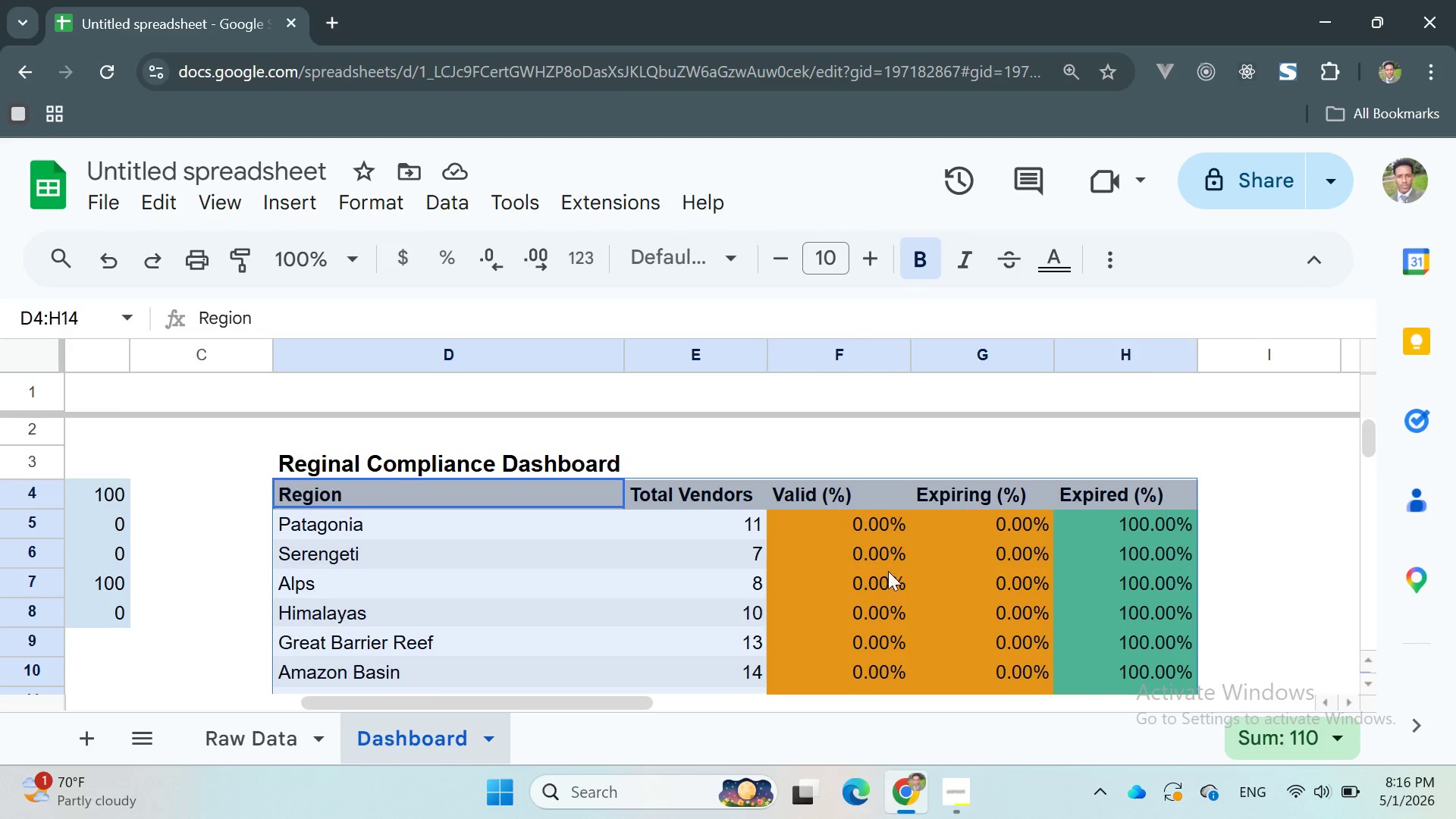 
left_click([277, 740])
 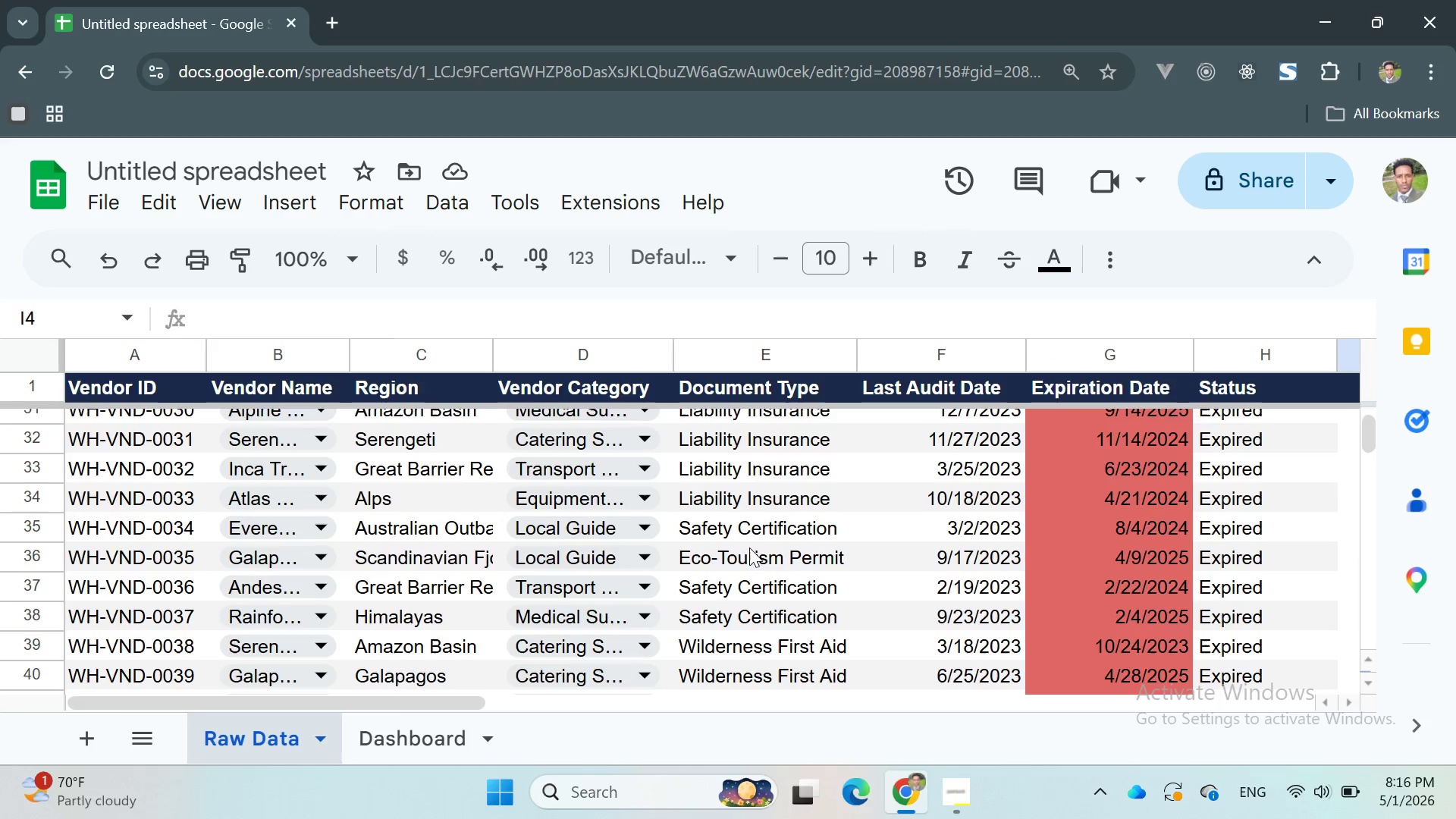 
wait(5.95)
 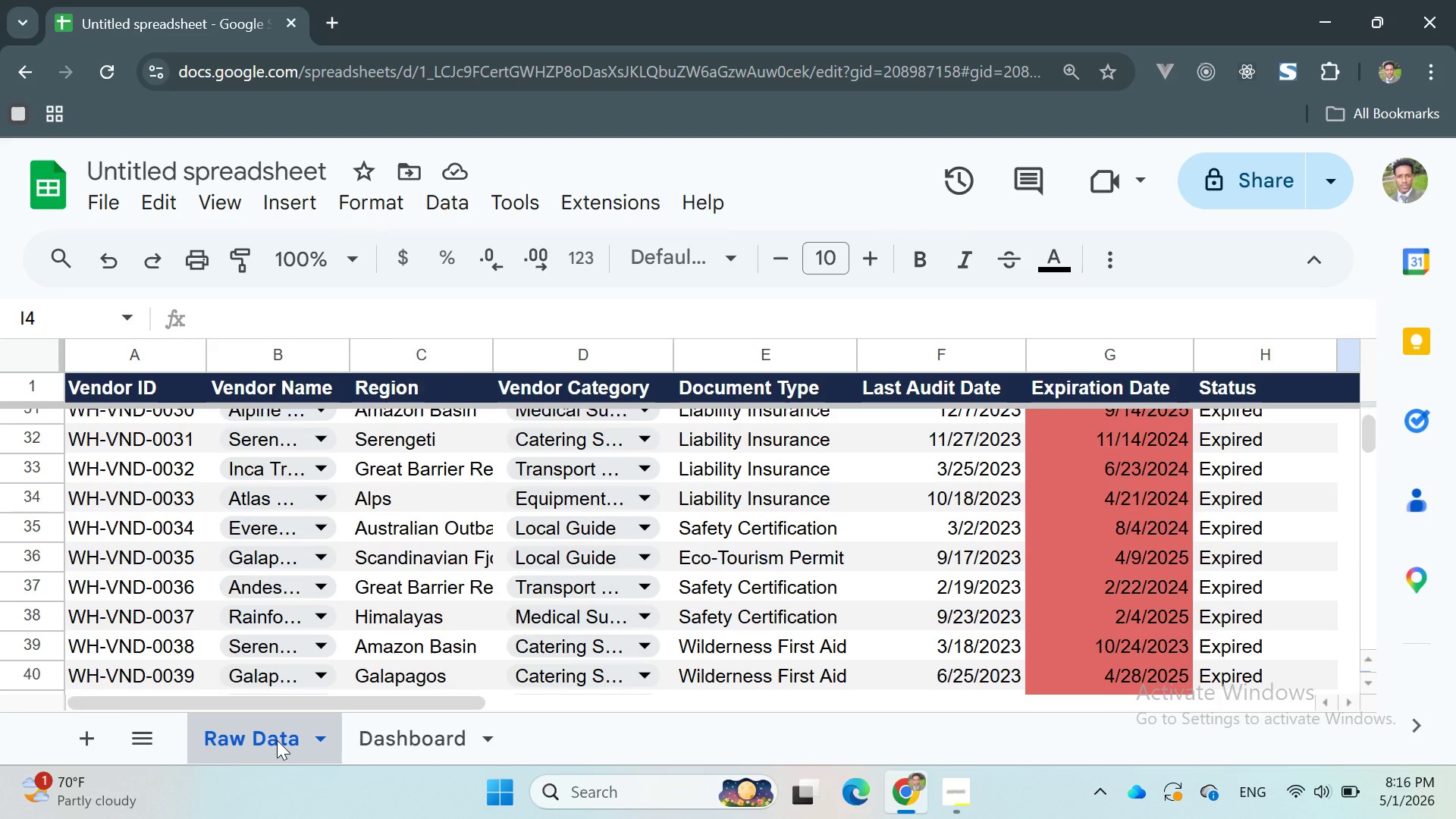 
left_click([632, 488])
 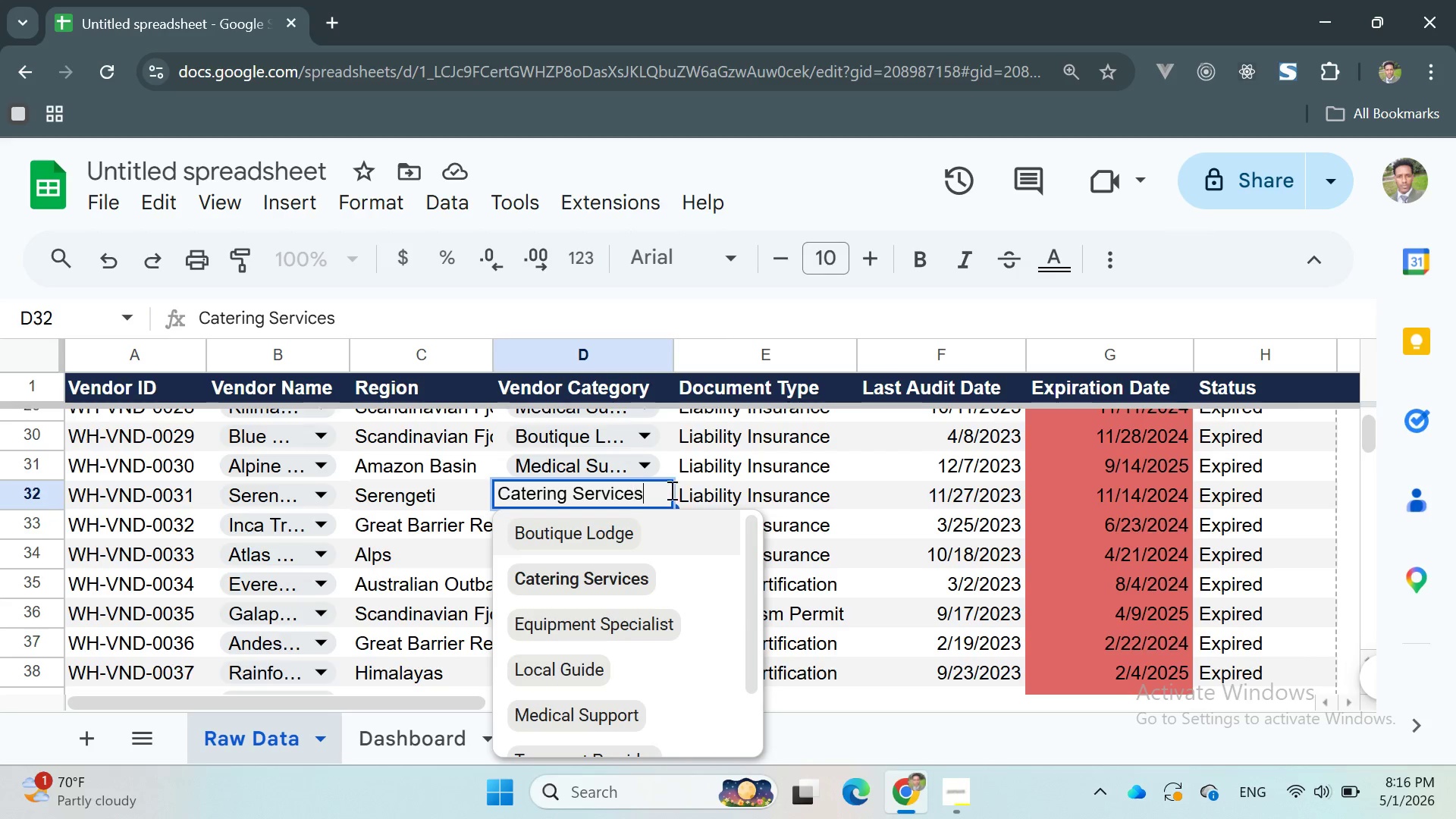 
left_click([758, 489])
 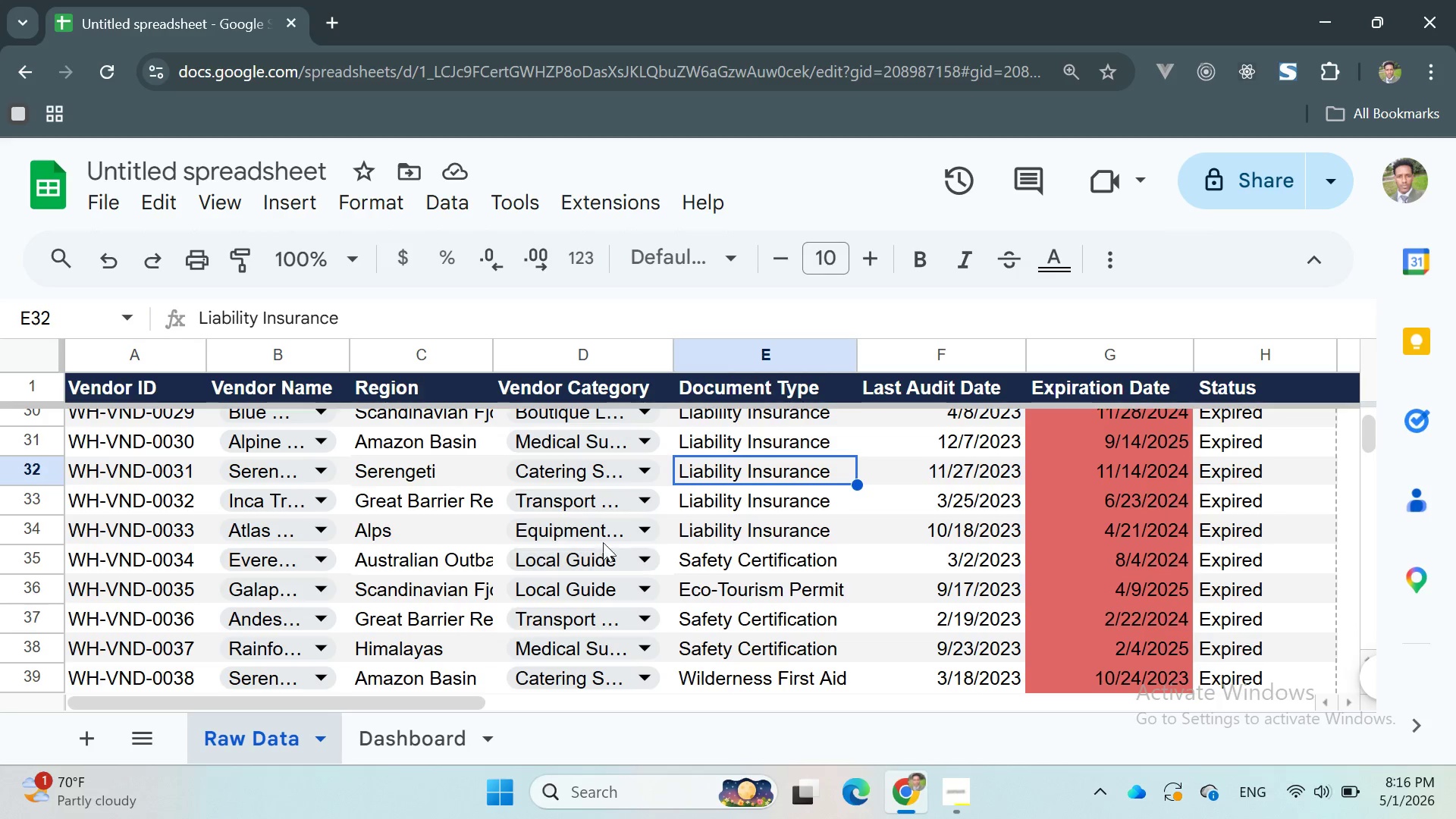 
left_click([639, 529])
 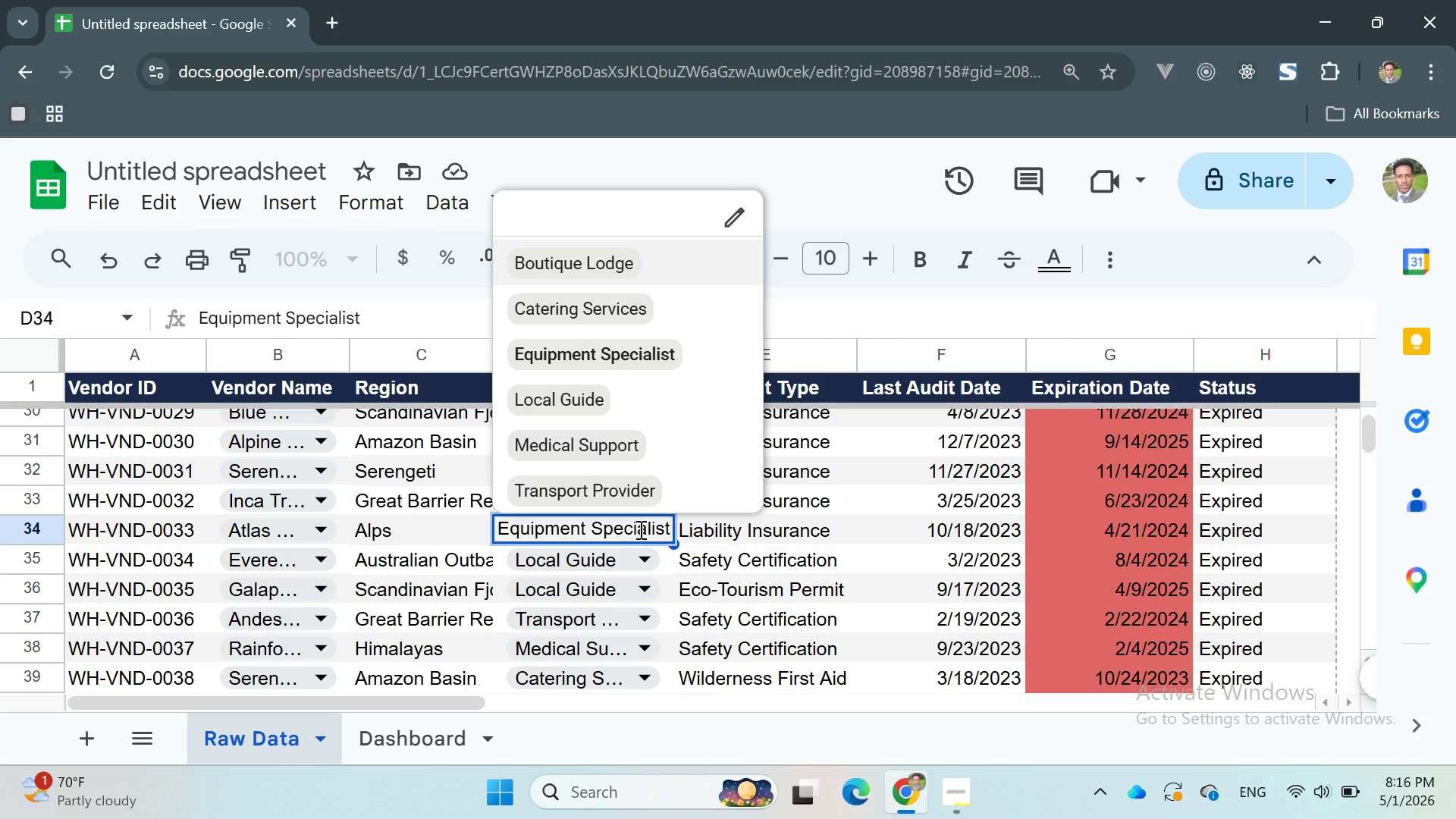 
wait(9.14)
 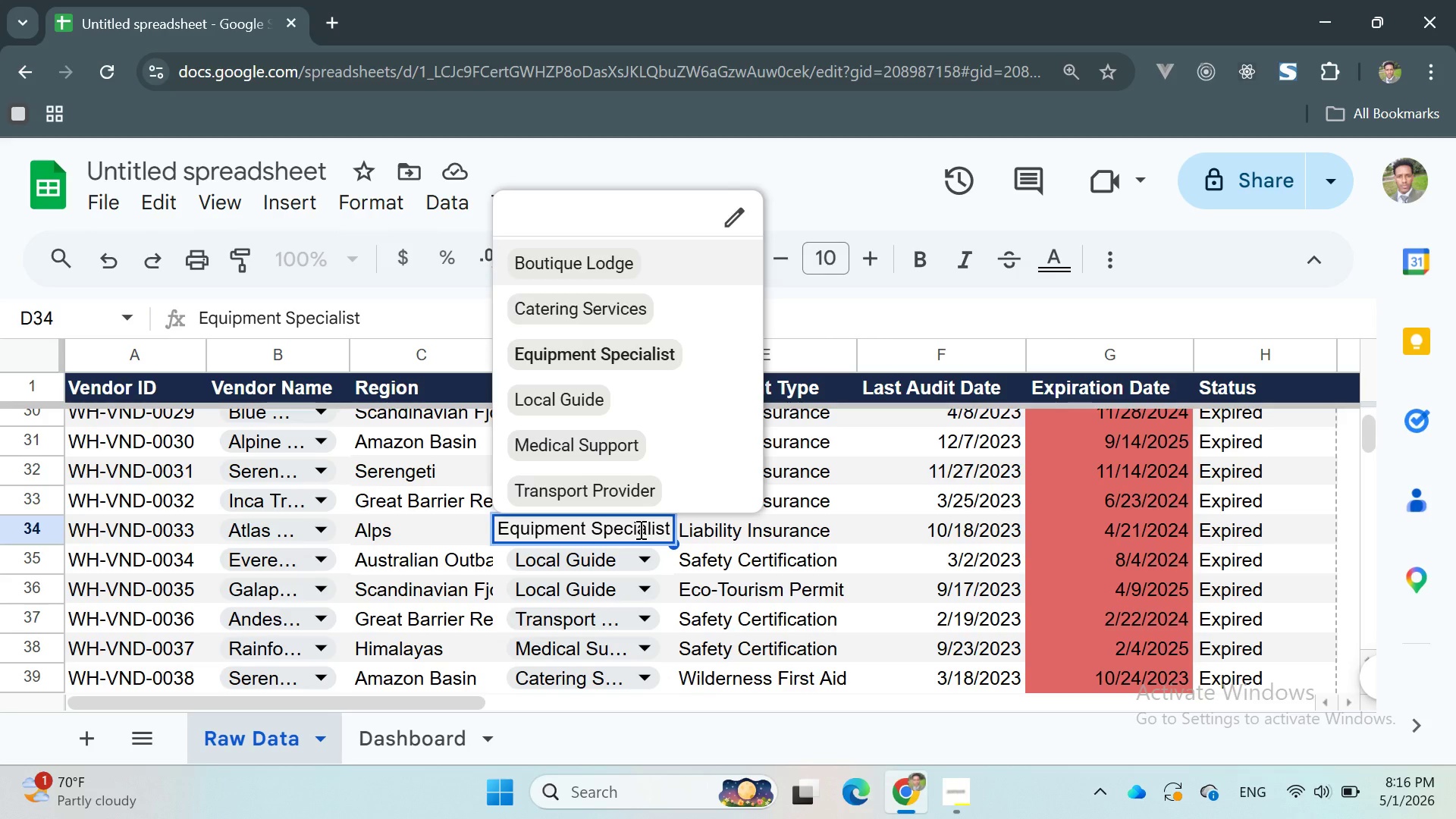 
left_click([859, 467])
 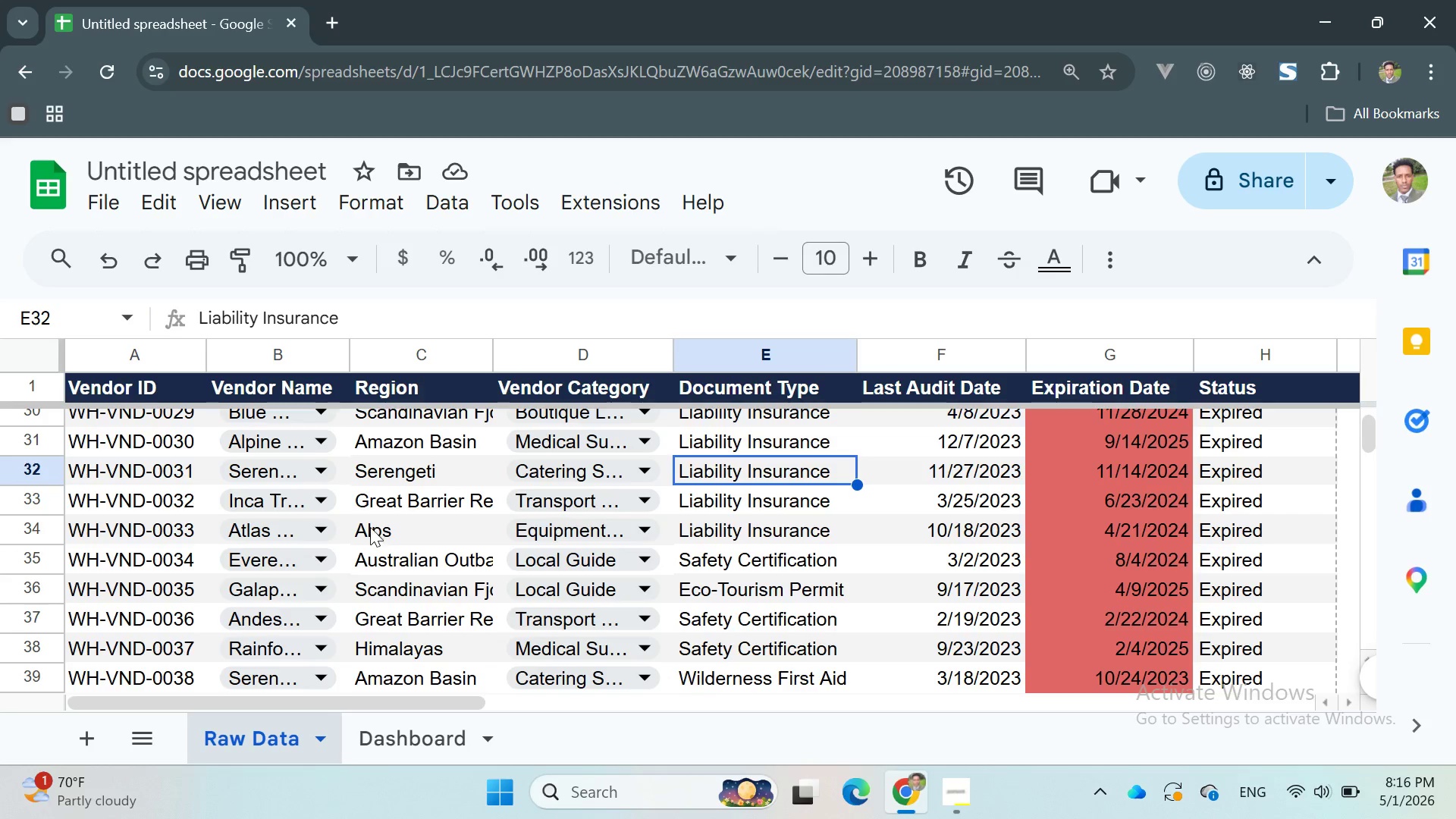 